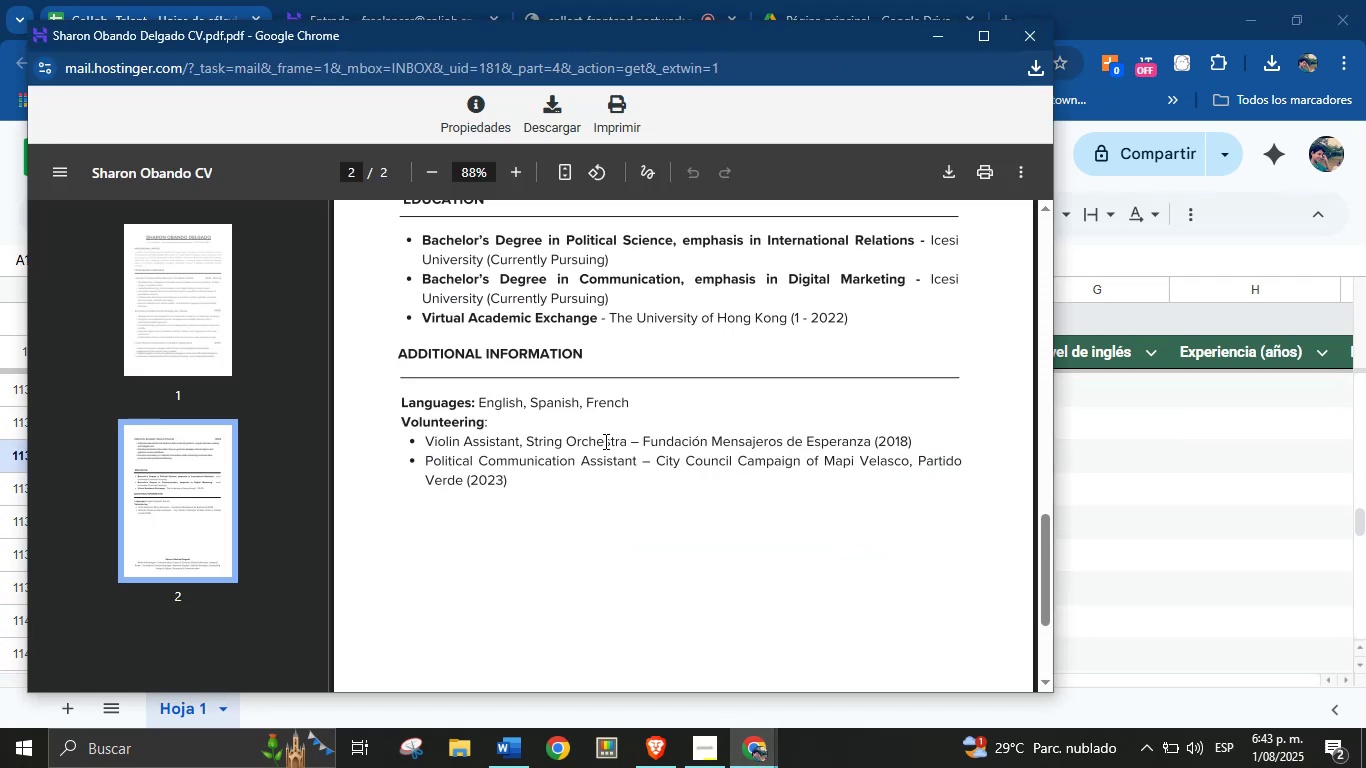 
scroll: coordinate [596, 426], scroll_direction: up, amount: 10.0
 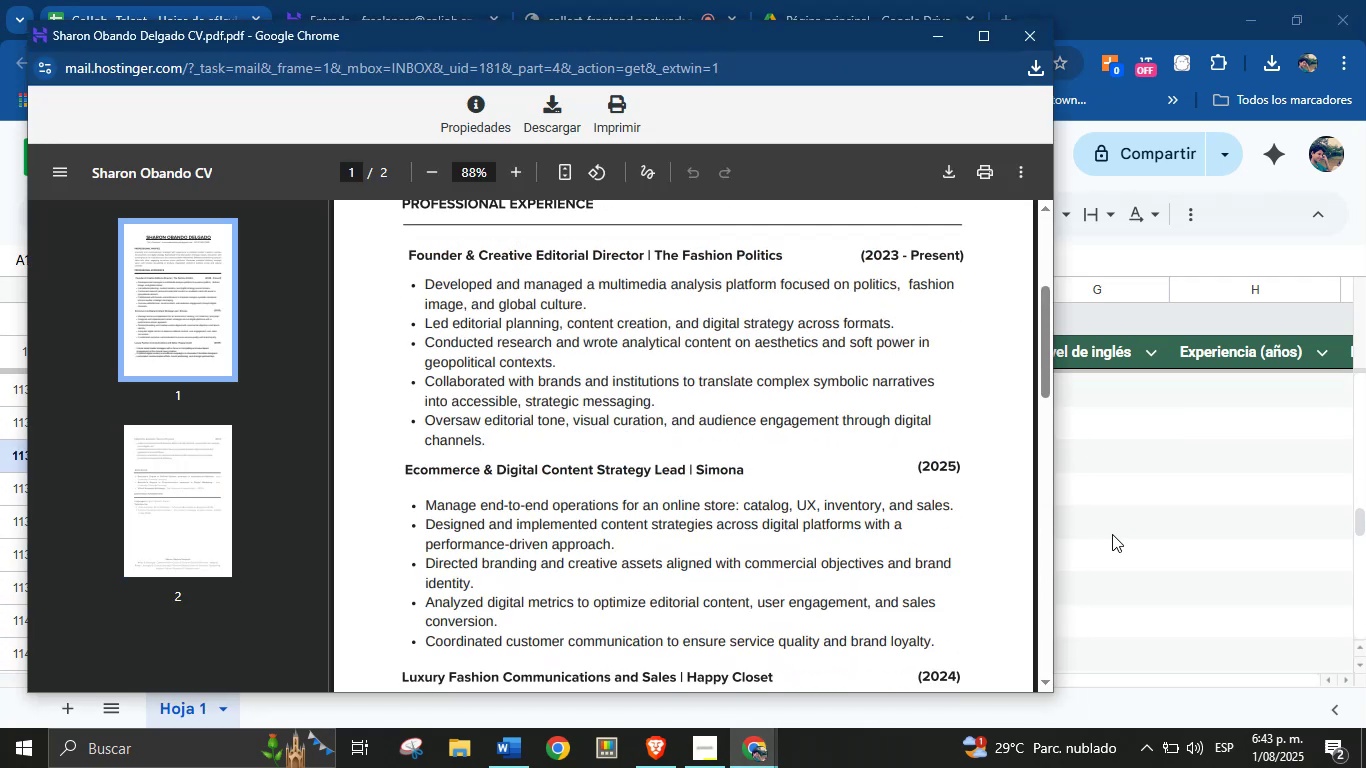 
left_click([1117, 534])
 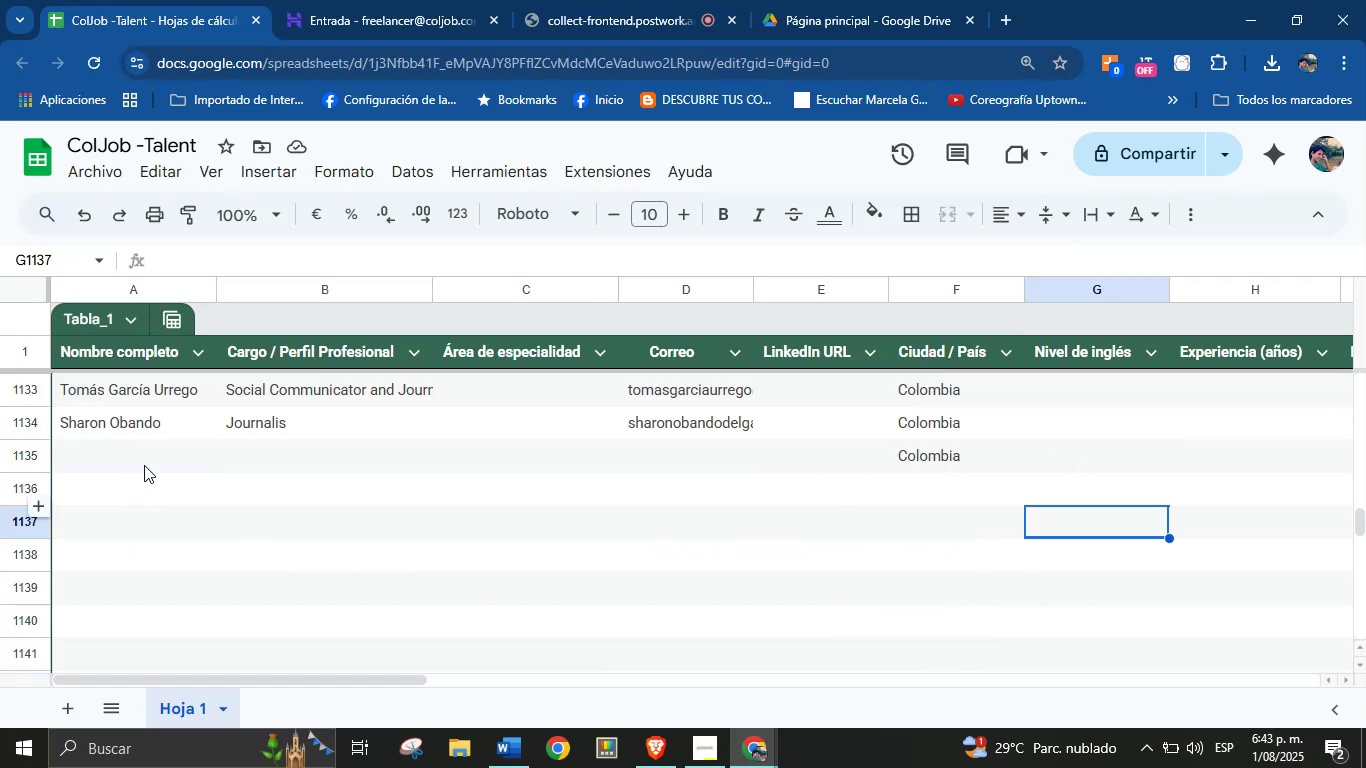 
left_click([150, 457])
 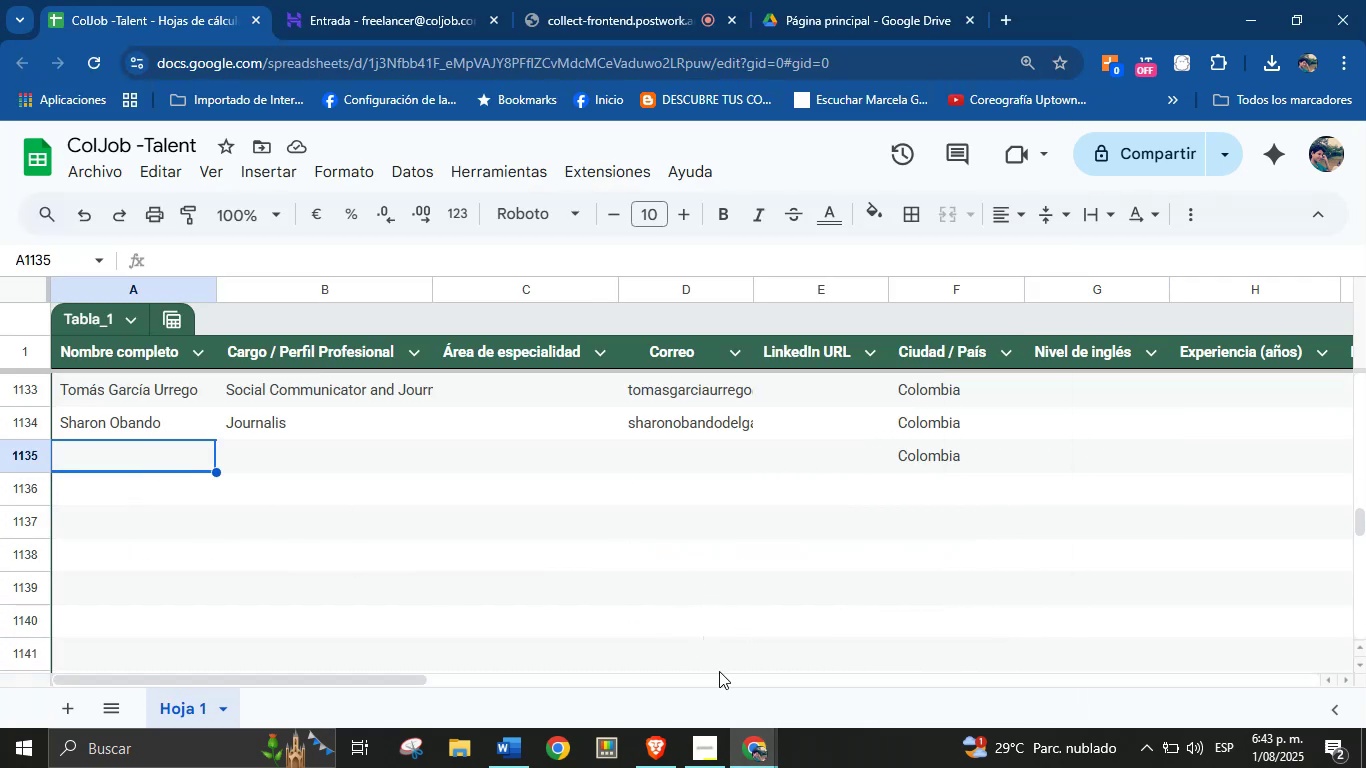 
left_click([746, 743])
 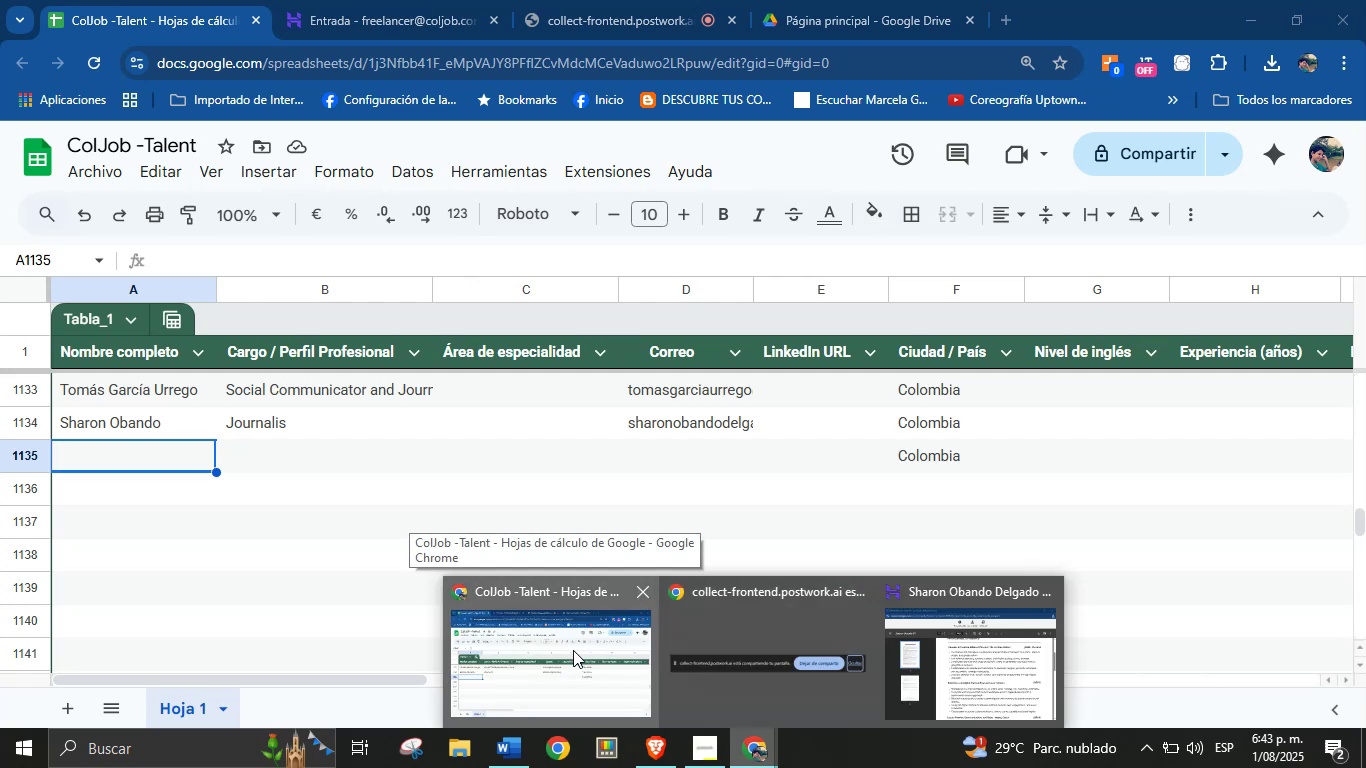 
left_click([978, 652])
 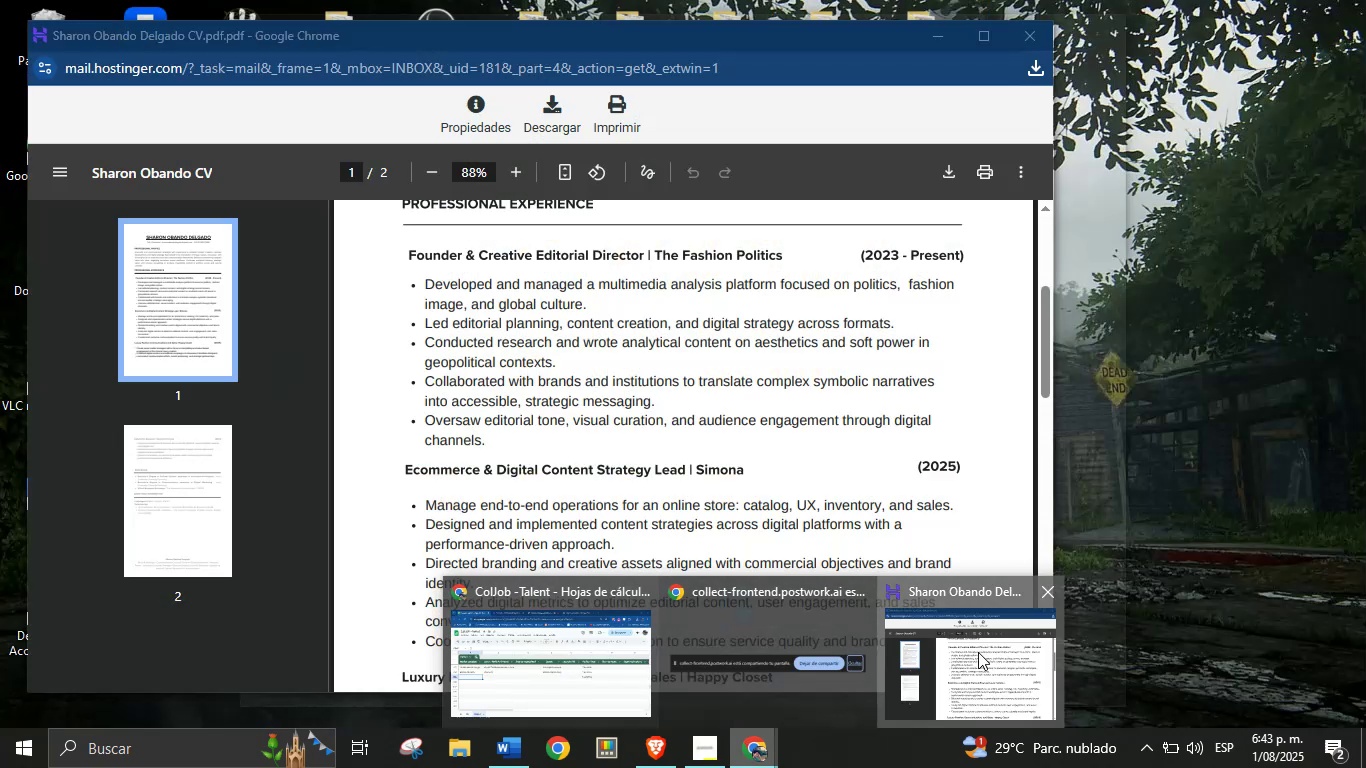 
scroll: coordinate [728, 421], scroll_direction: up, amount: 8.0
 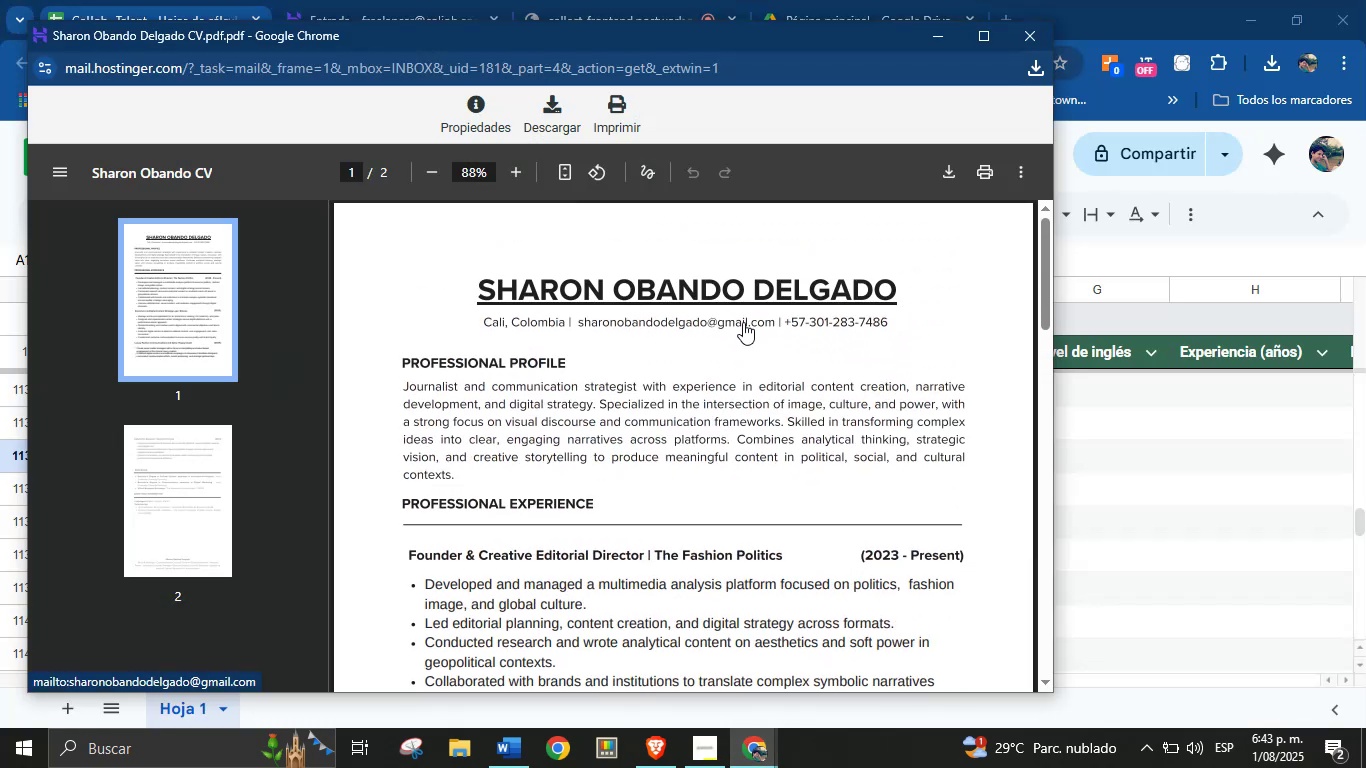 
scroll: coordinate [658, 403], scroll_direction: down, amount: 11.0
 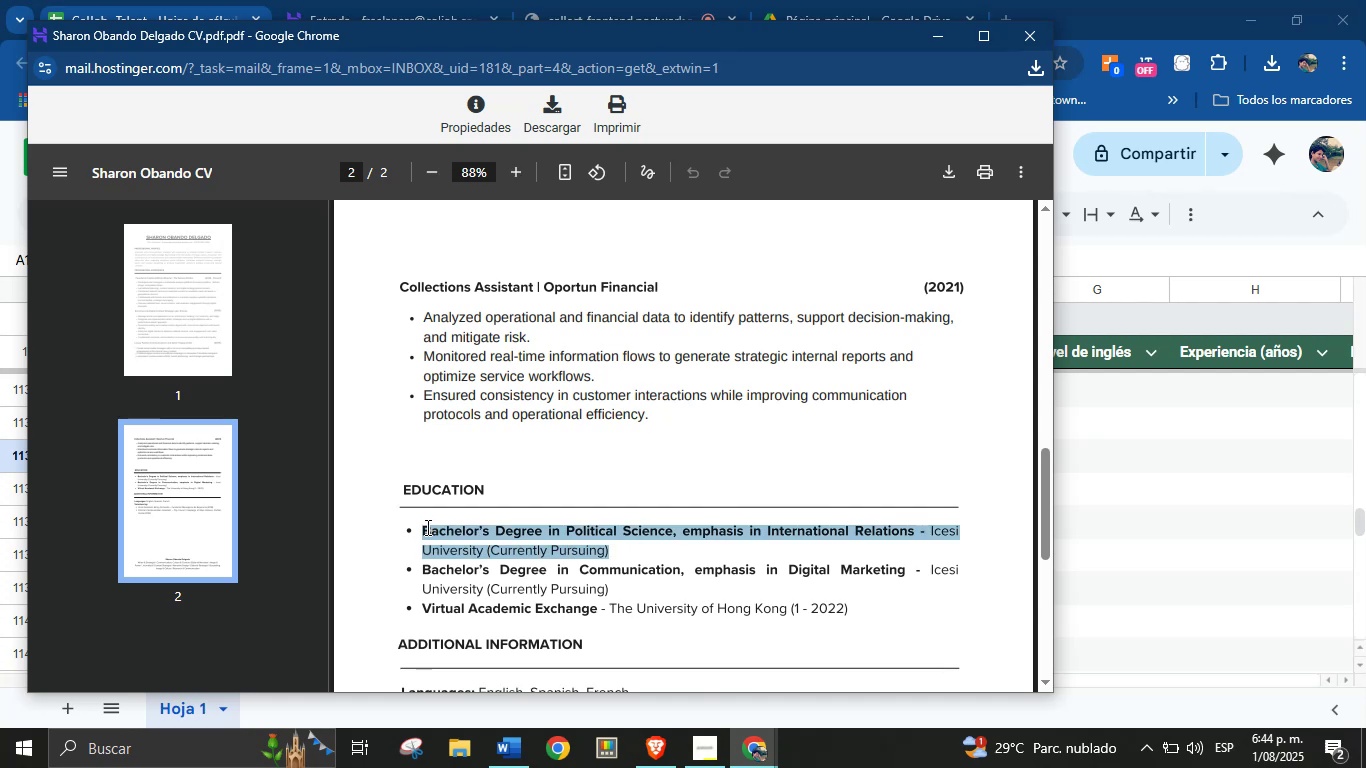 
key(Control+C)
 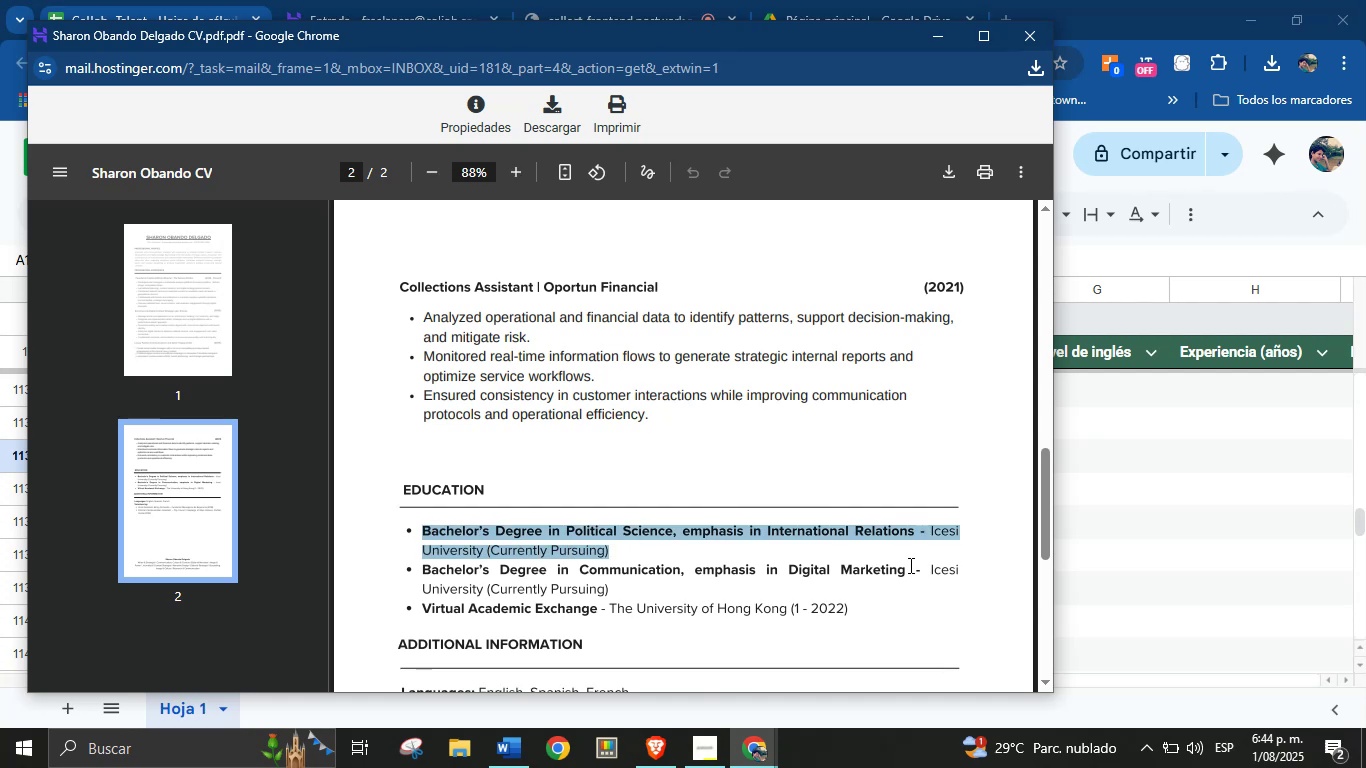 
left_click([745, 560])
 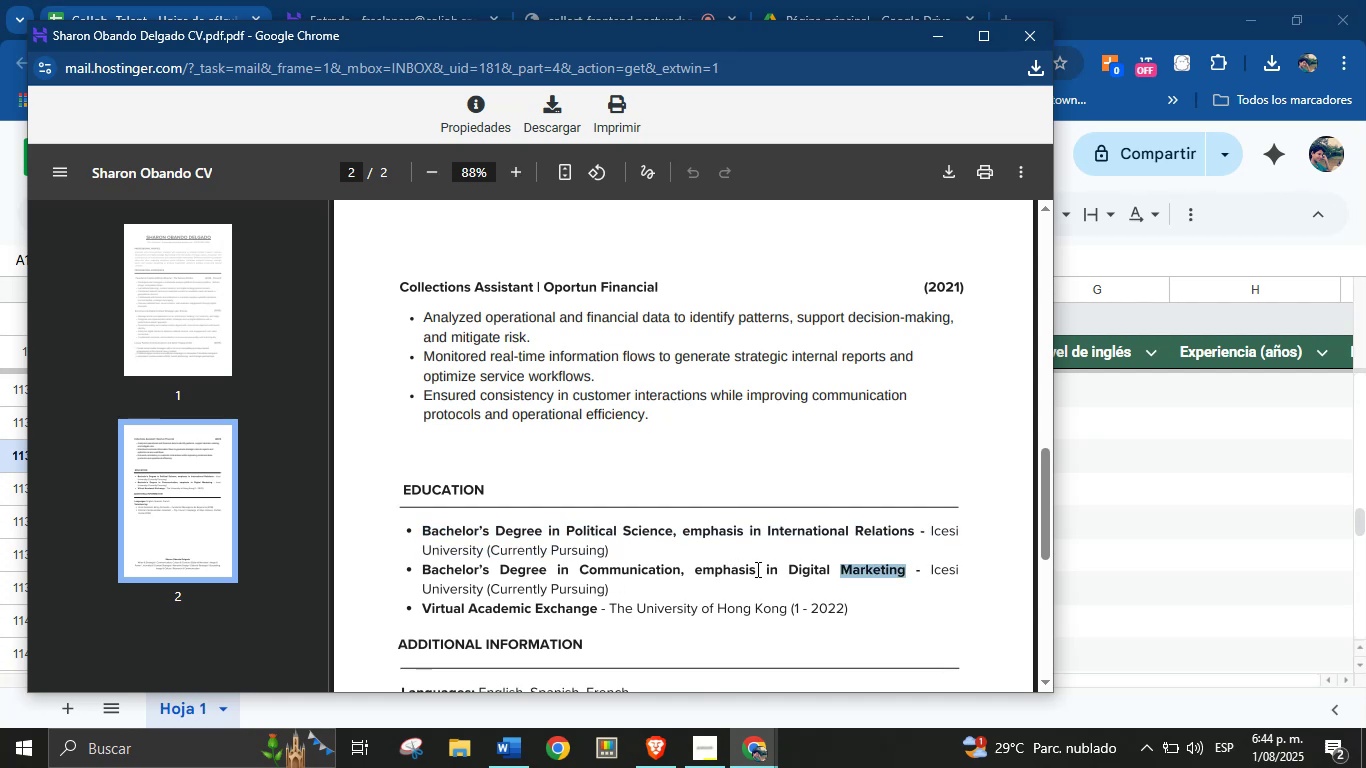 
wait(5.36)
 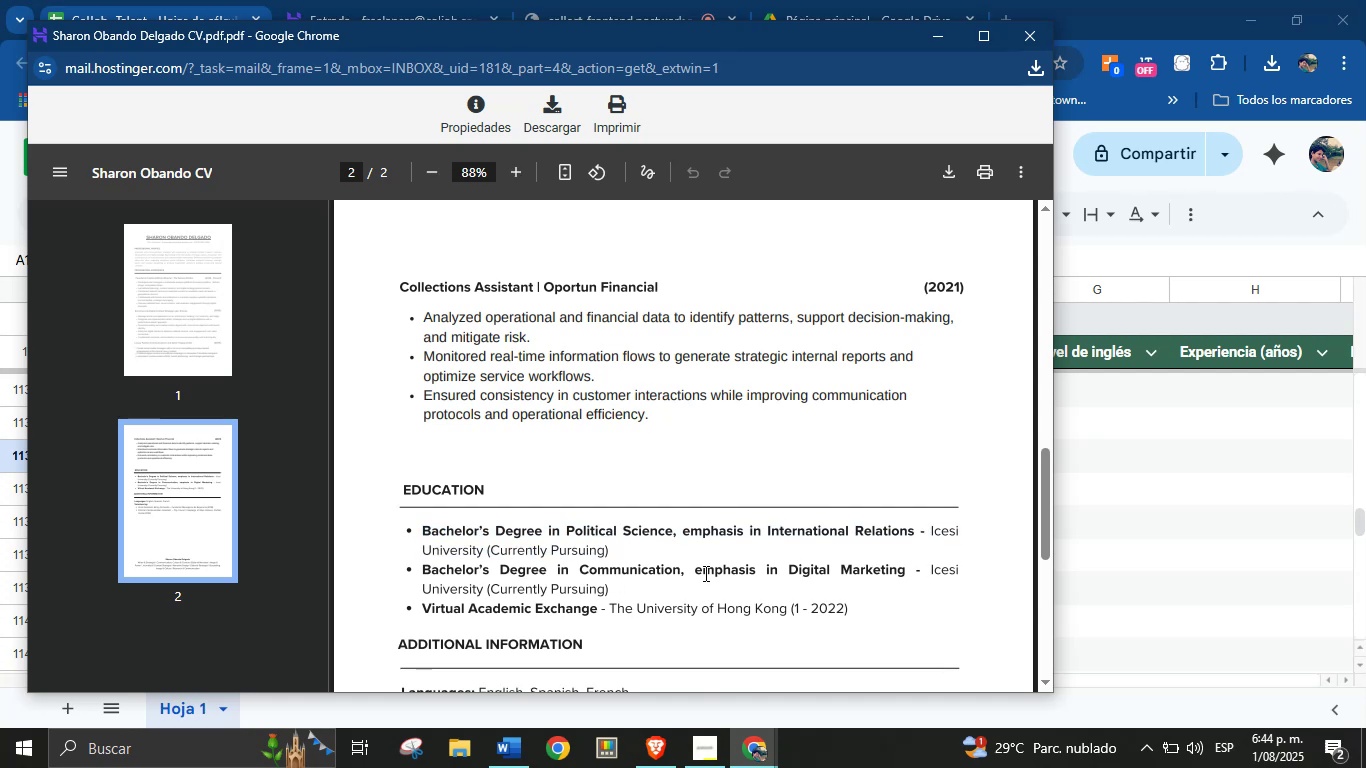 
key(Control+C)
 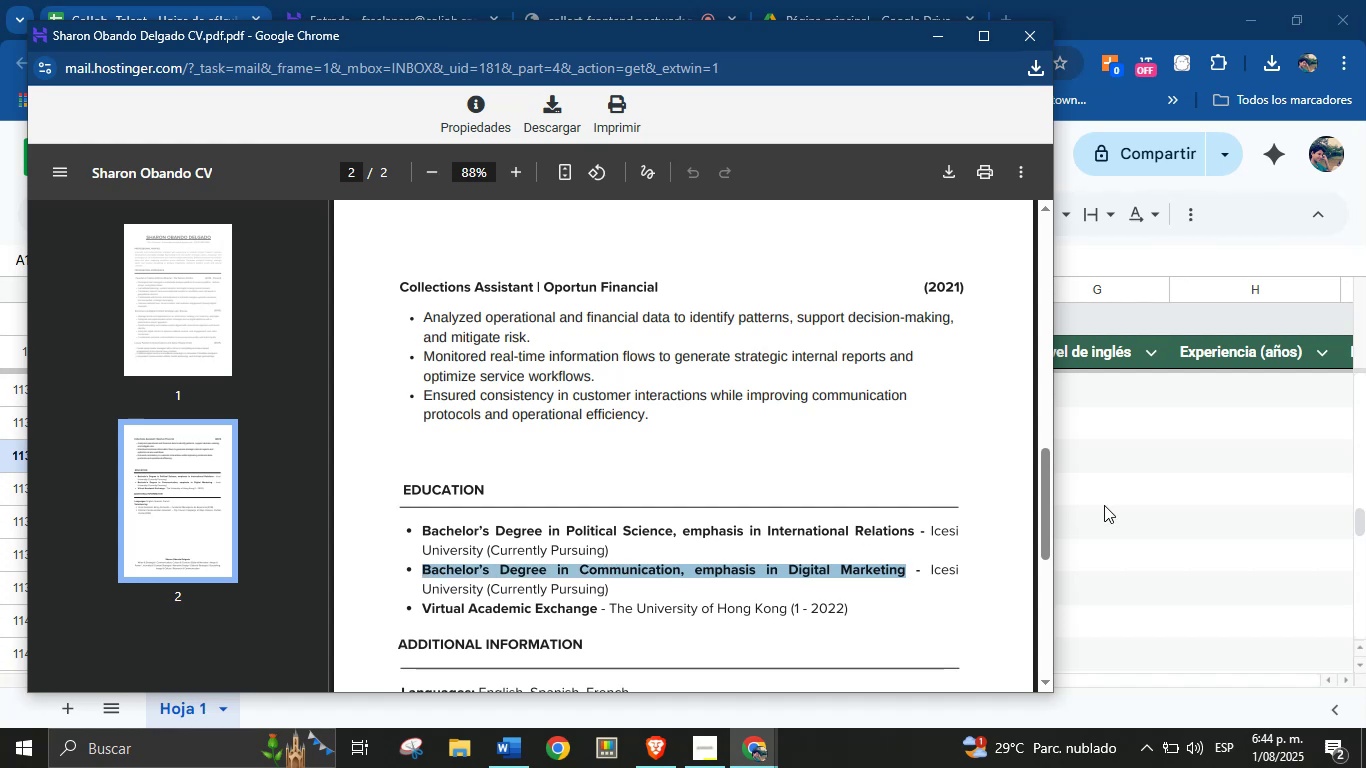 
left_click([1106, 505])
 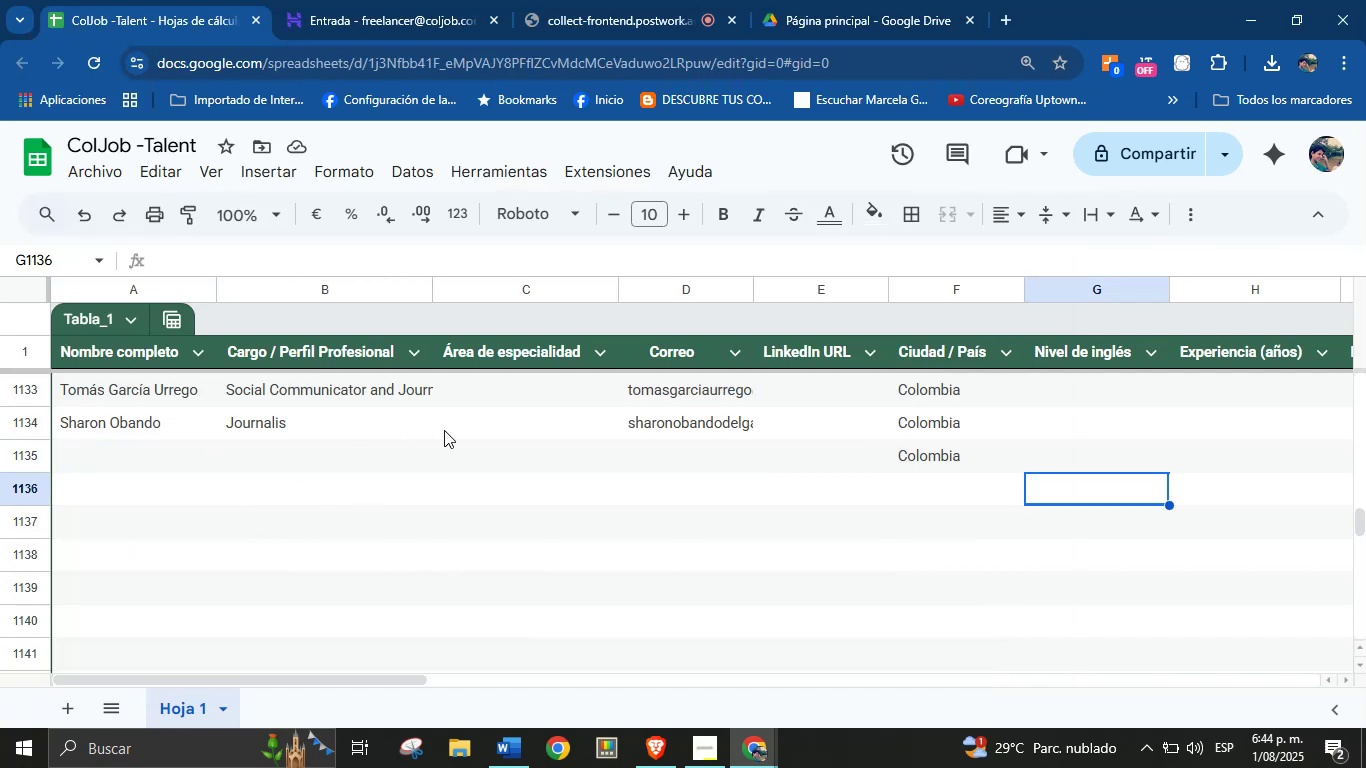 
left_click([467, 428])
 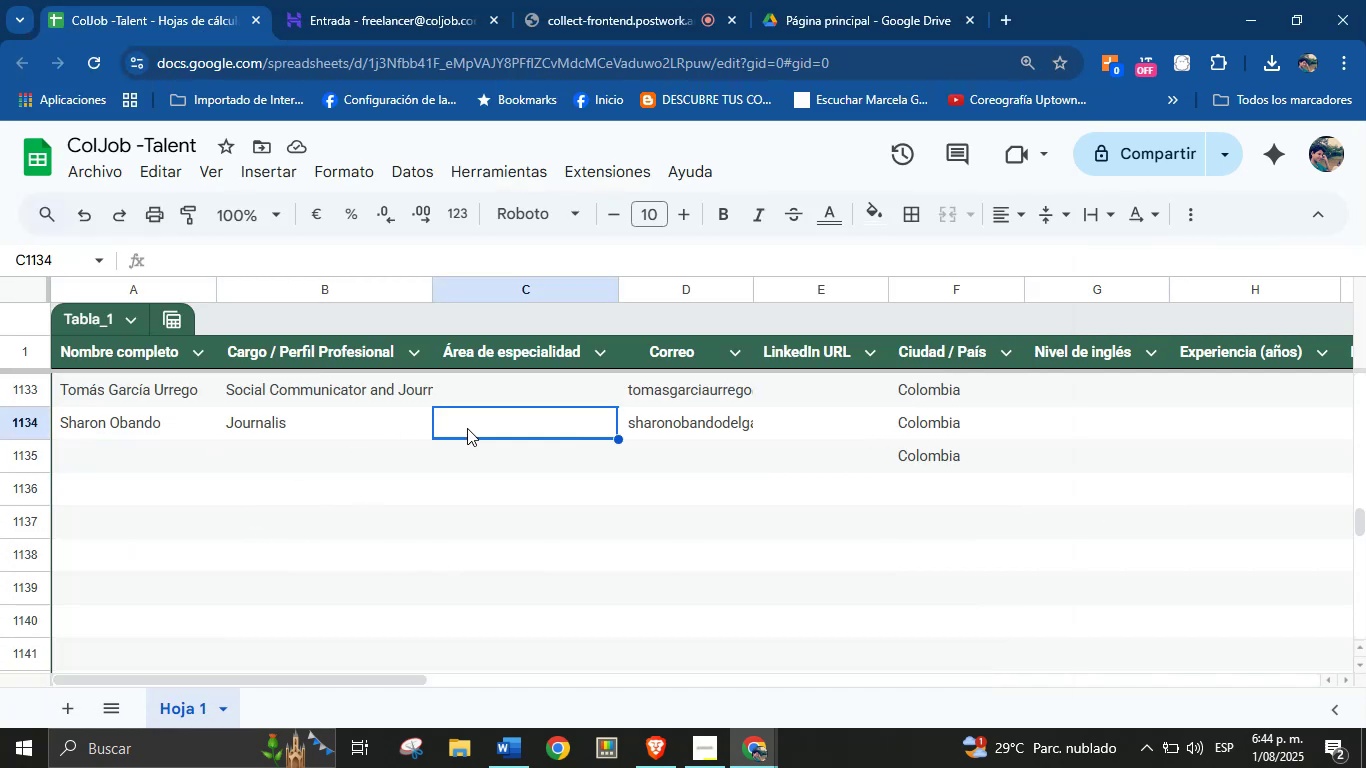 
key(Control+V)
 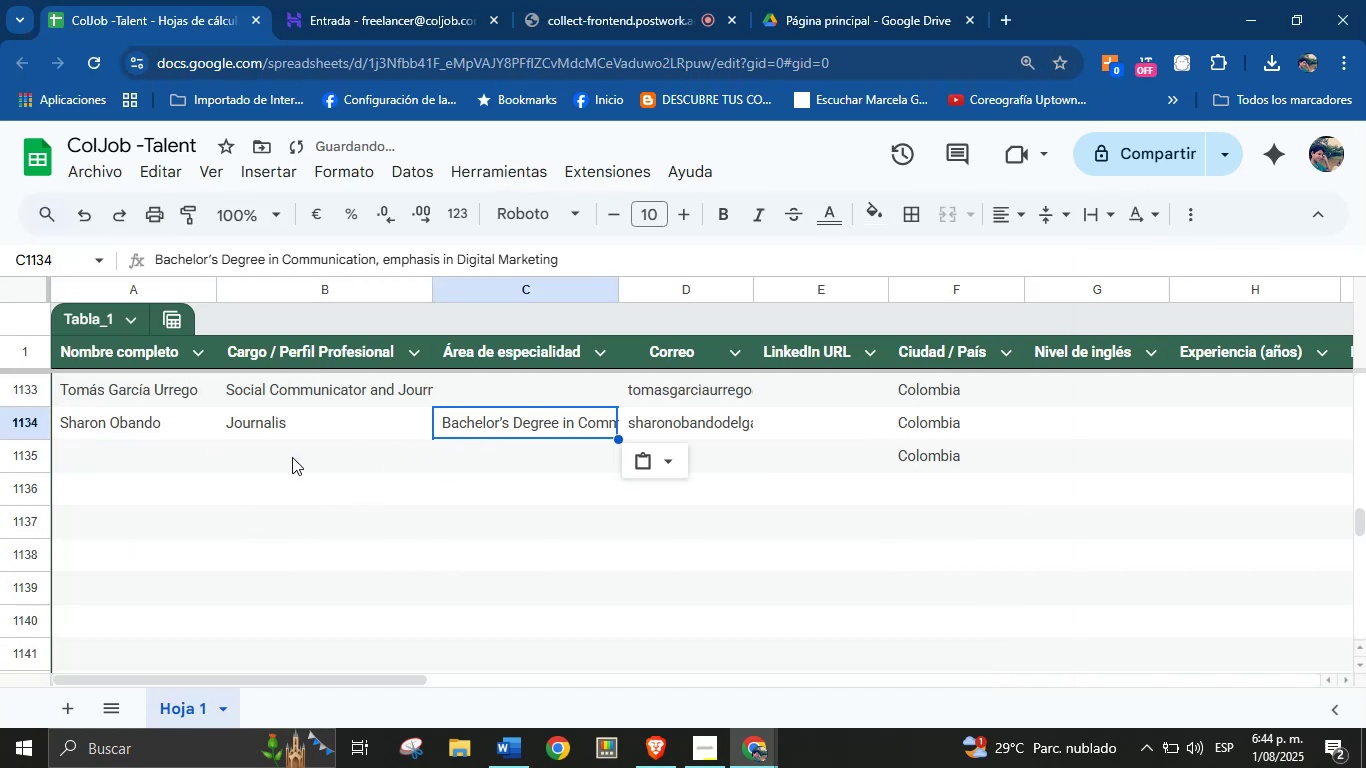 
left_click([292, 457])
 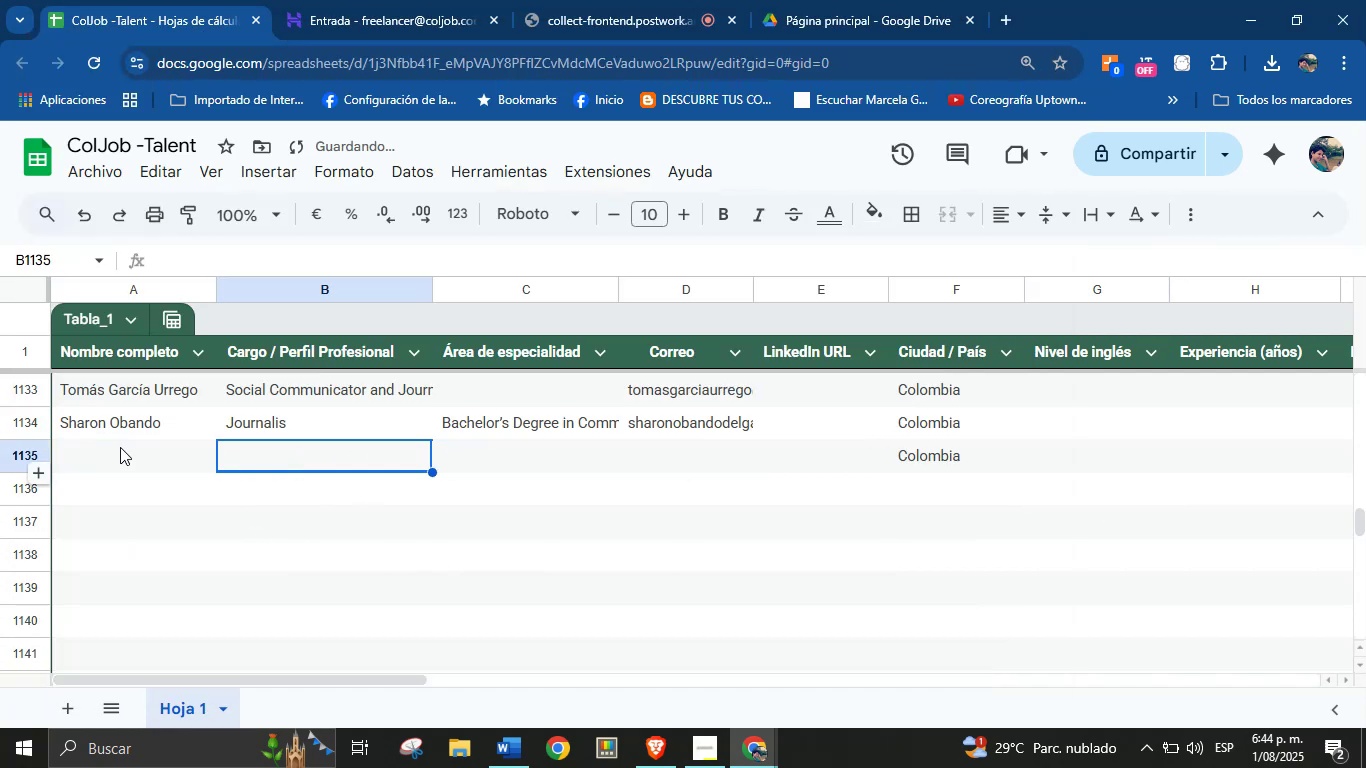 
left_click([120, 447])
 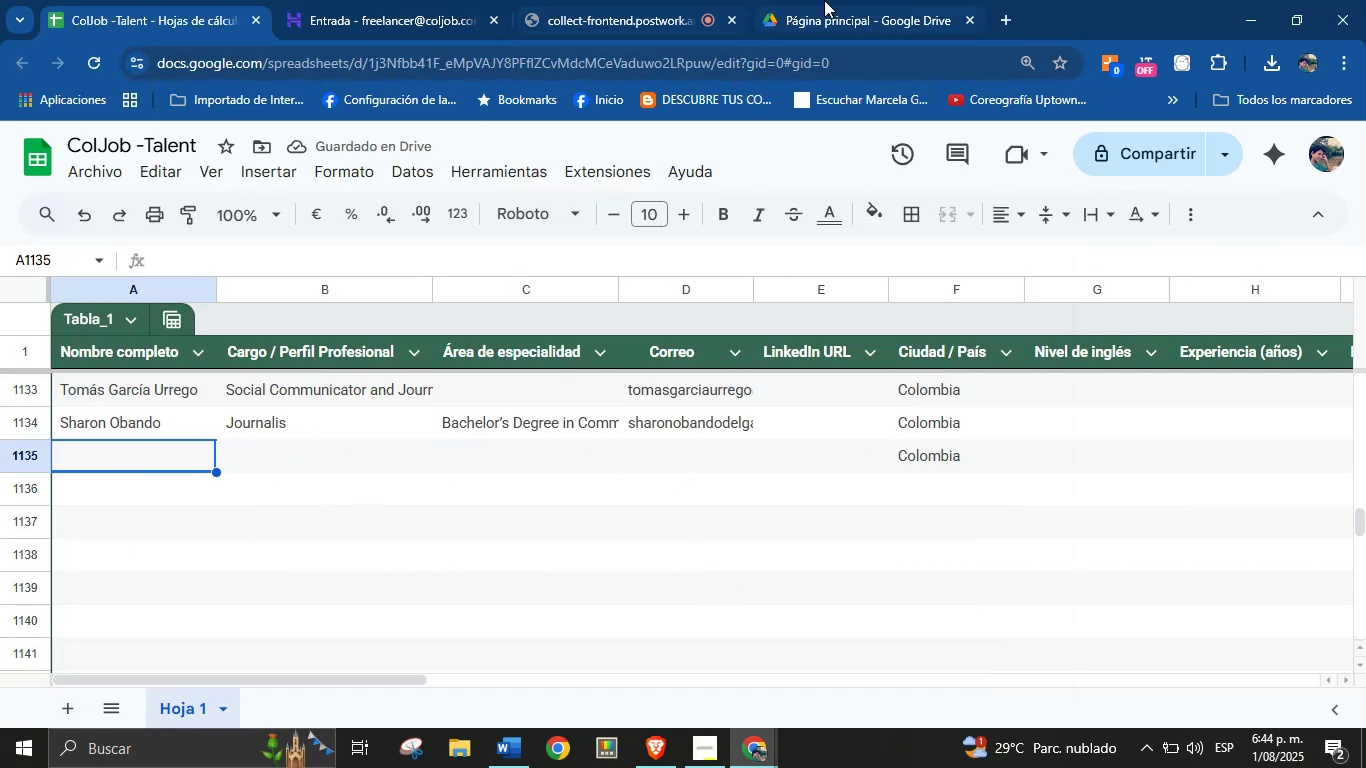 
left_click([368, 0])
 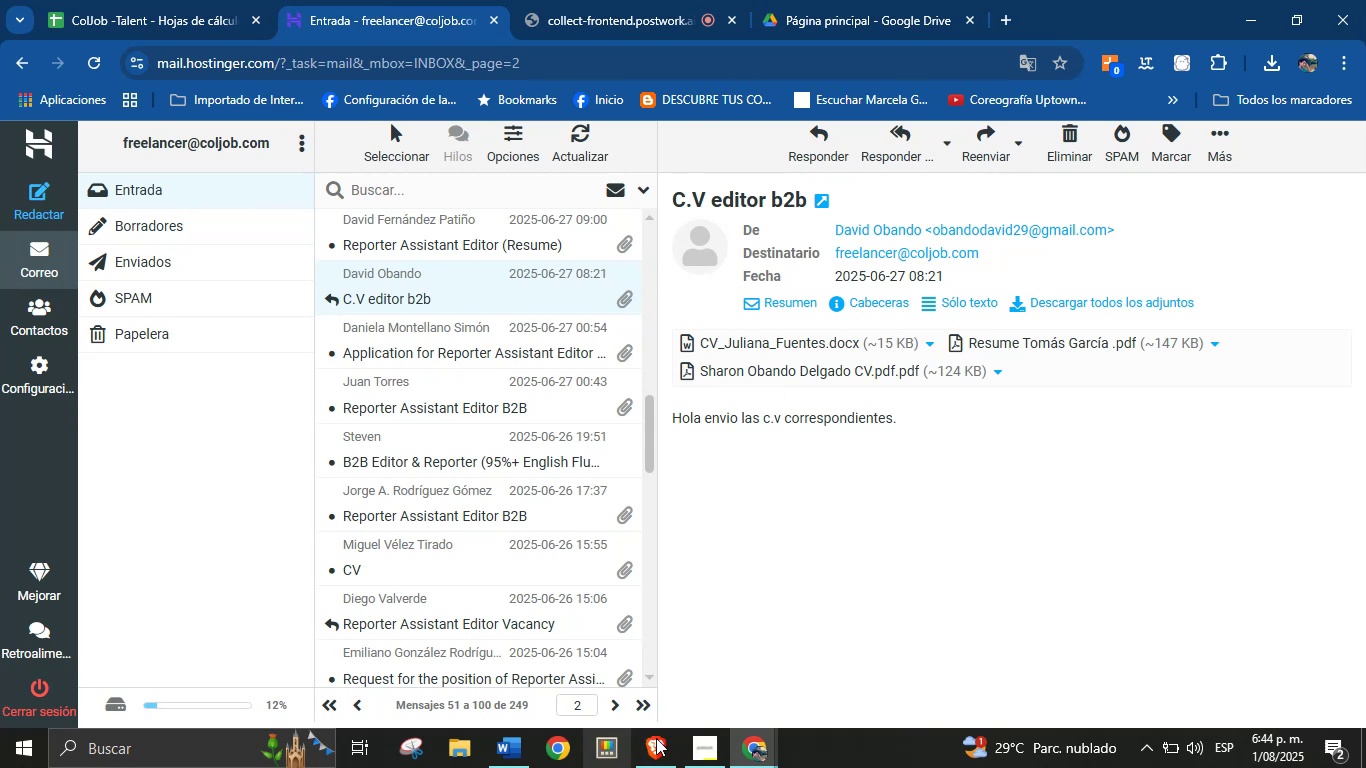 
left_click([751, 753])
 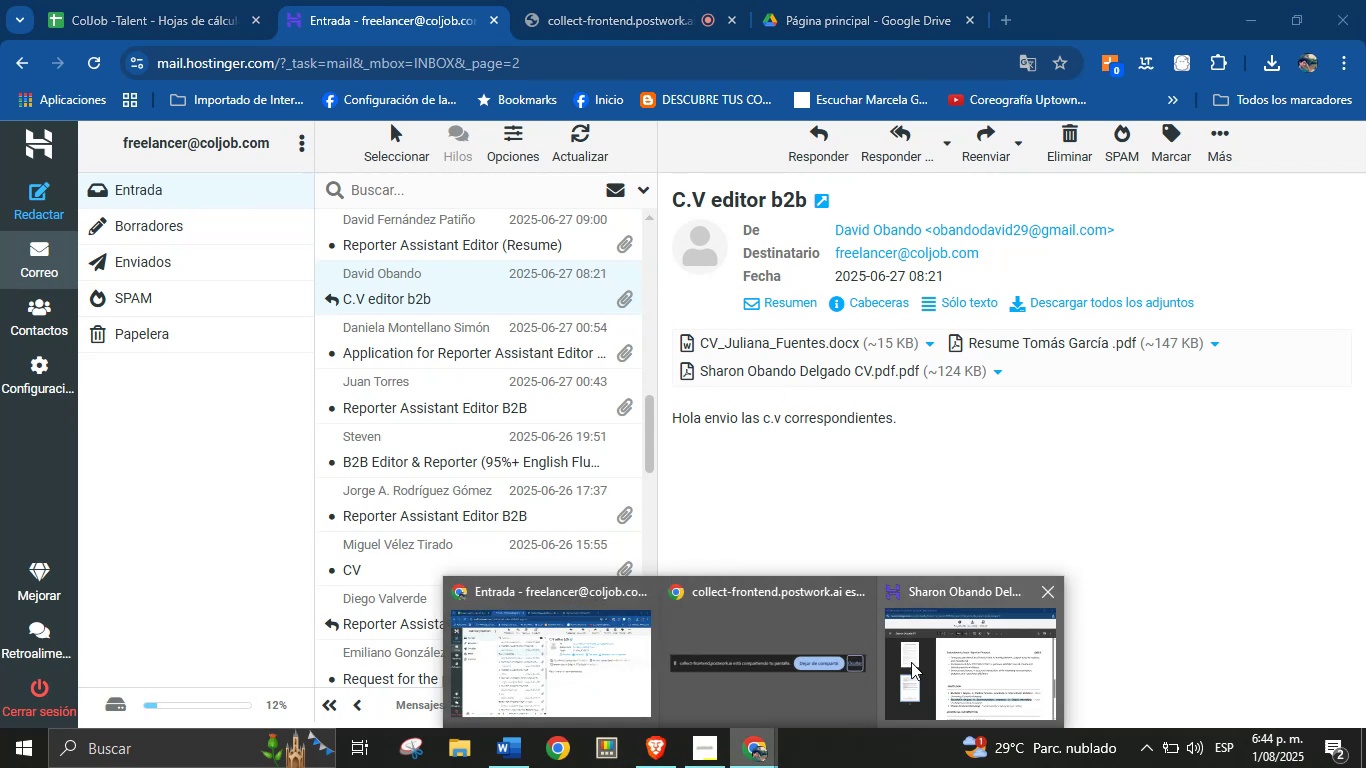 
left_click([936, 659])
 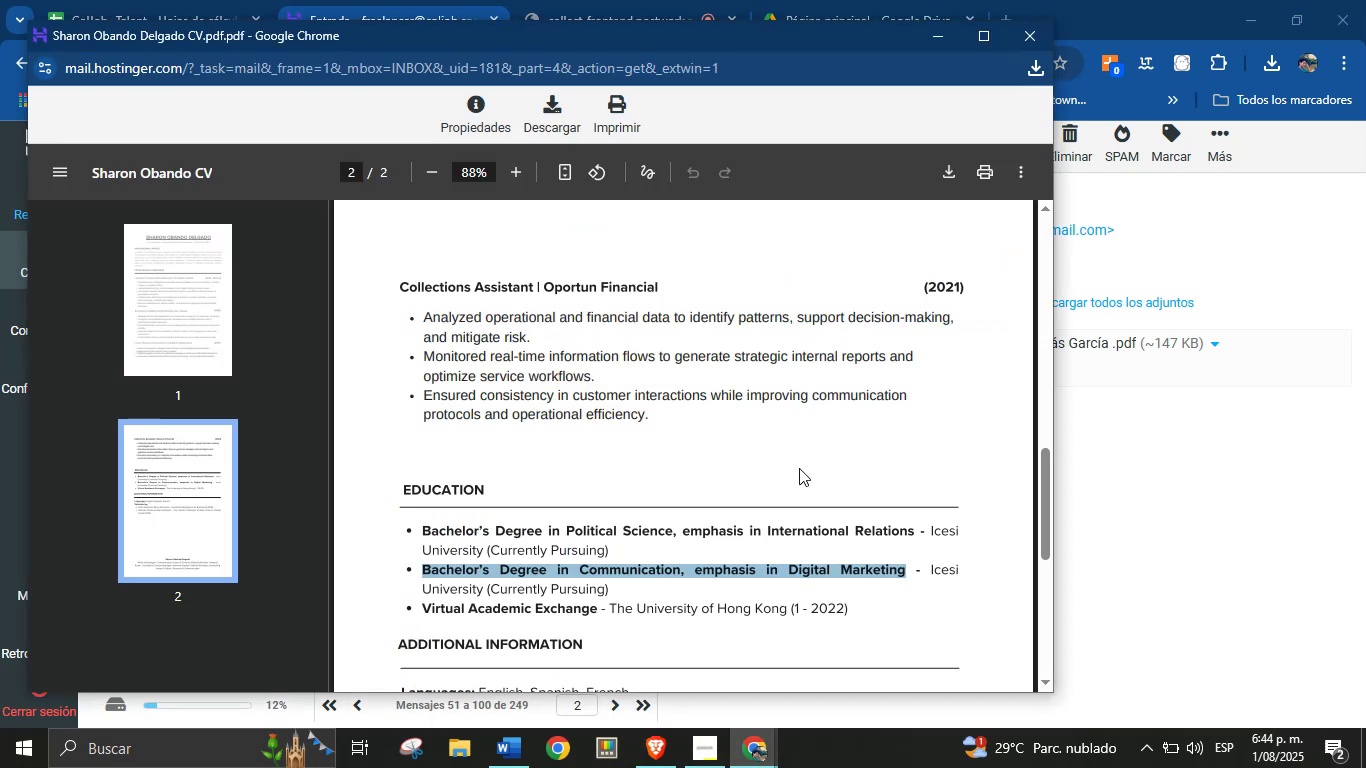 
left_click([751, 364])
 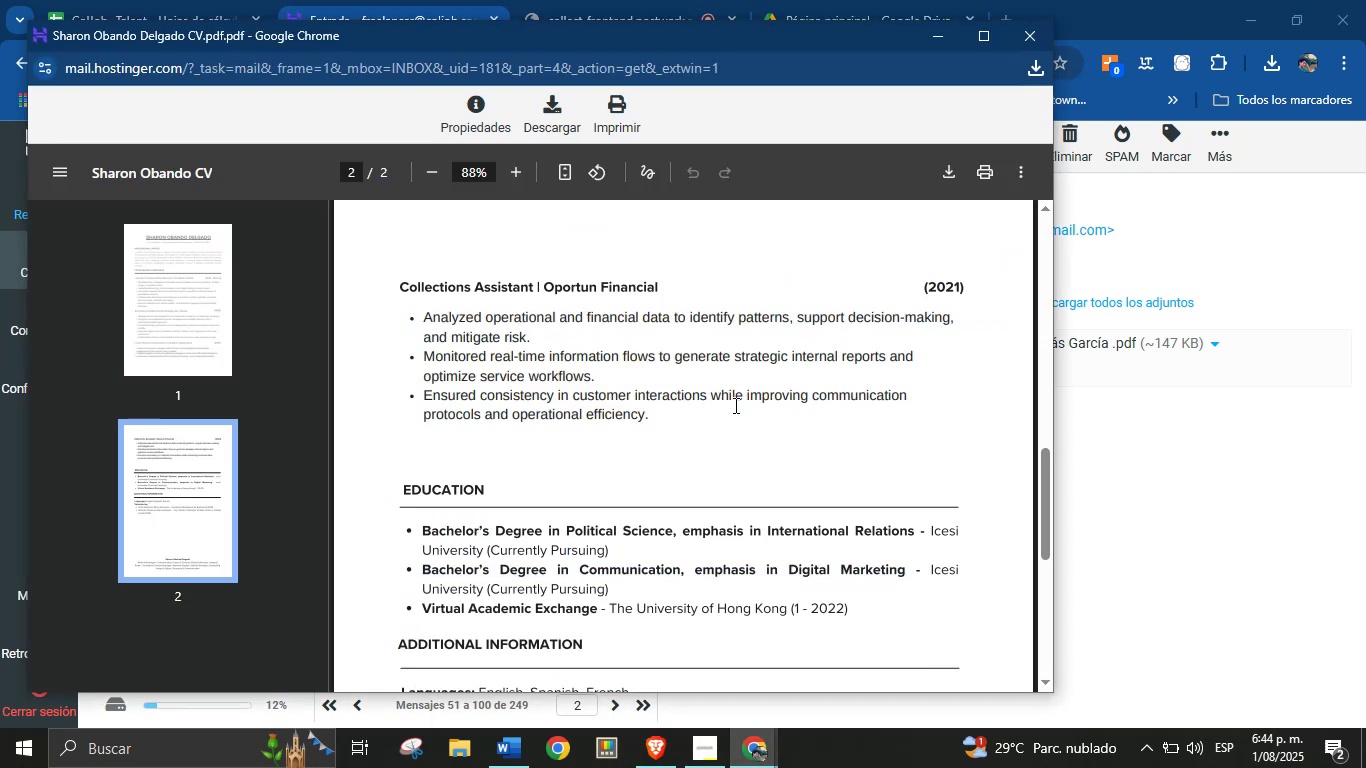 
scroll: coordinate [453, 431], scroll_direction: up, amount: 9.0
 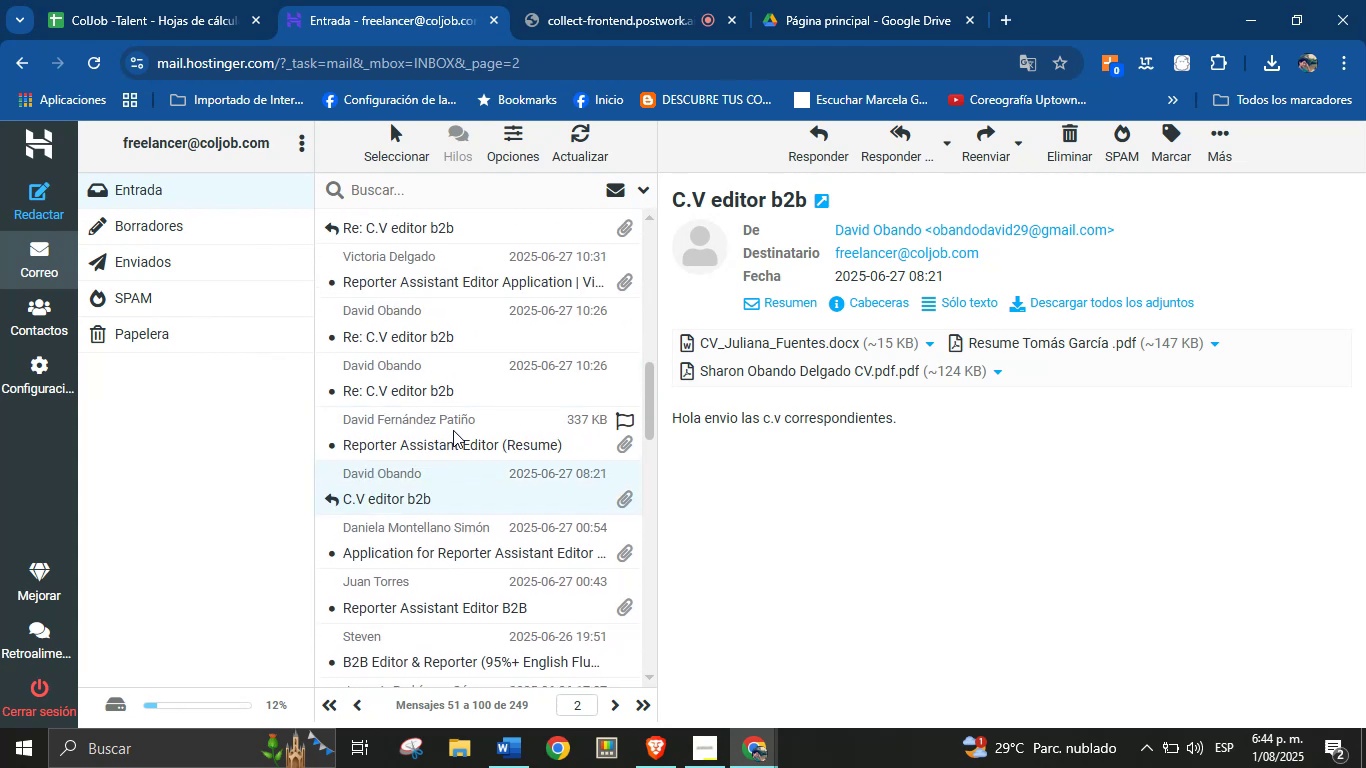 
left_click([453, 441])
 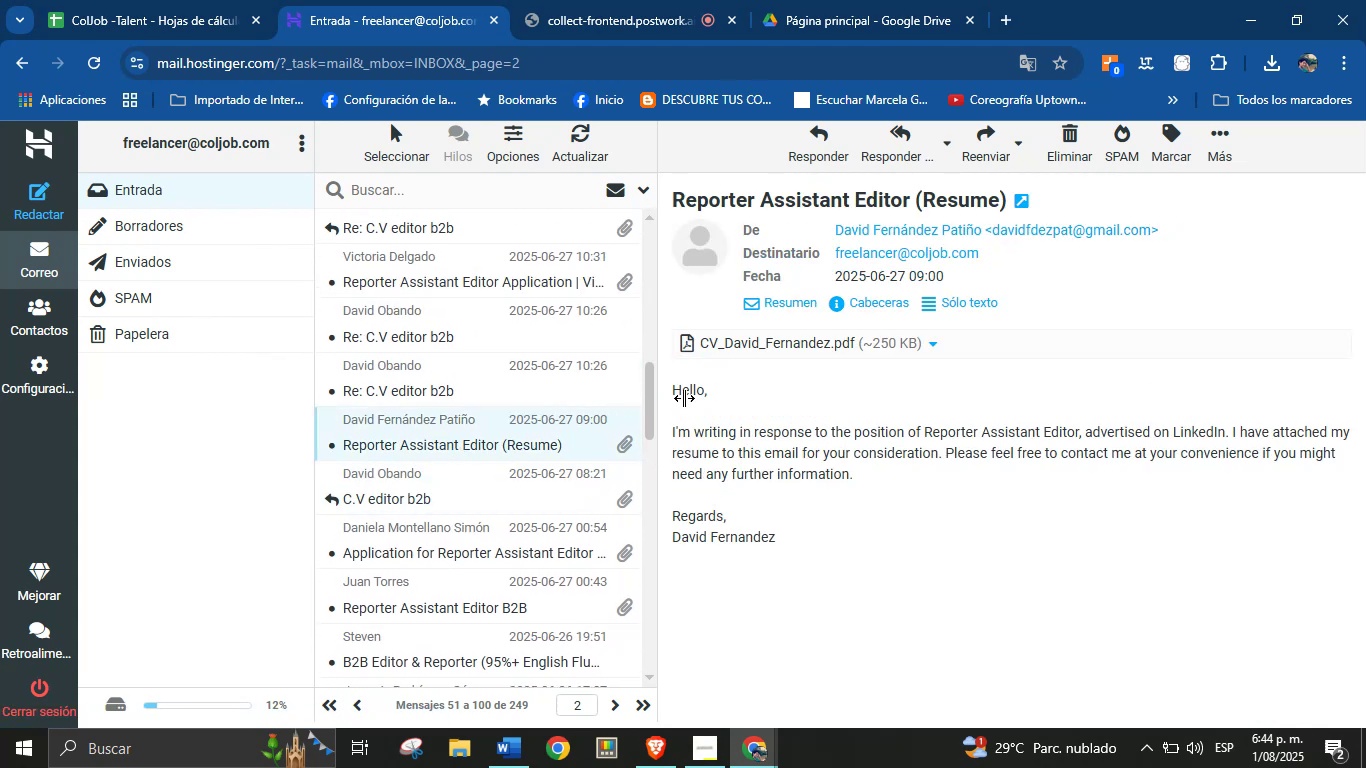 
left_click([634, 0])
 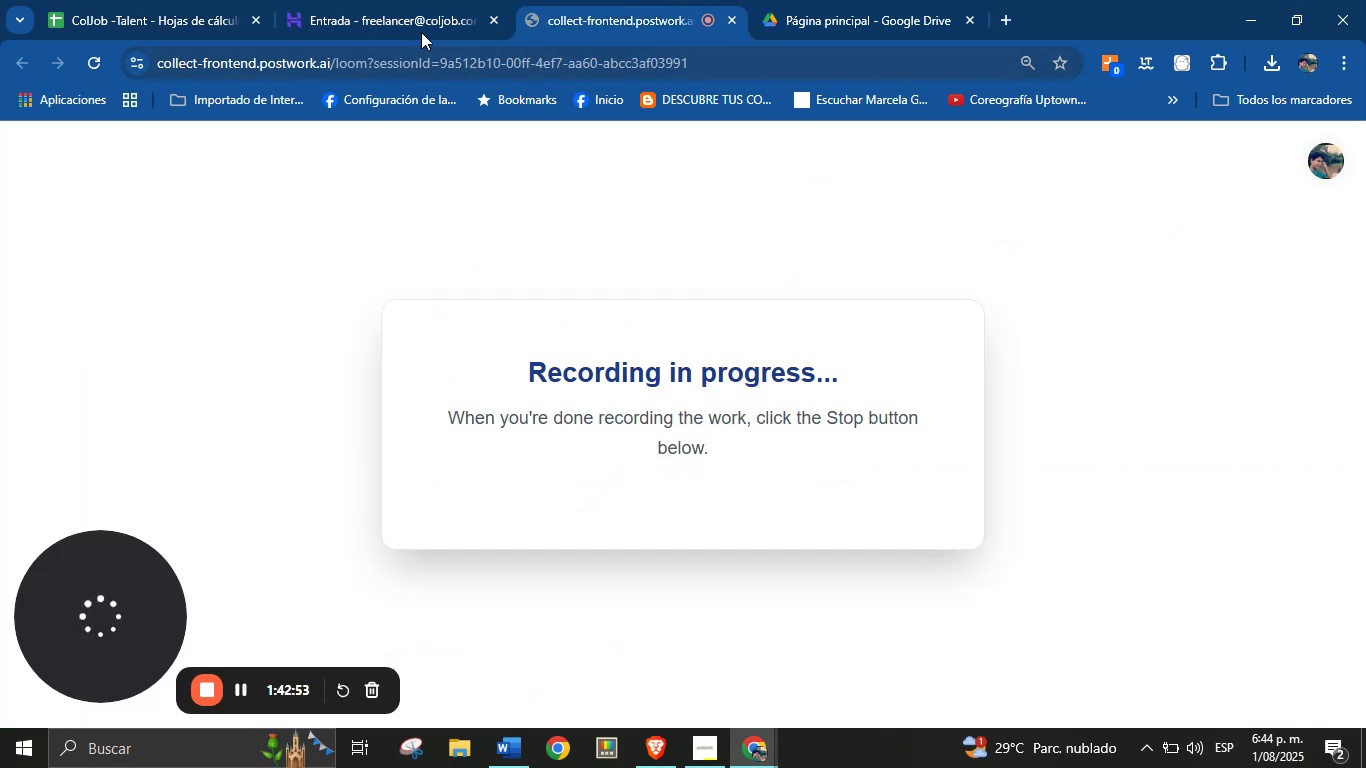 
left_click([365, 0])
 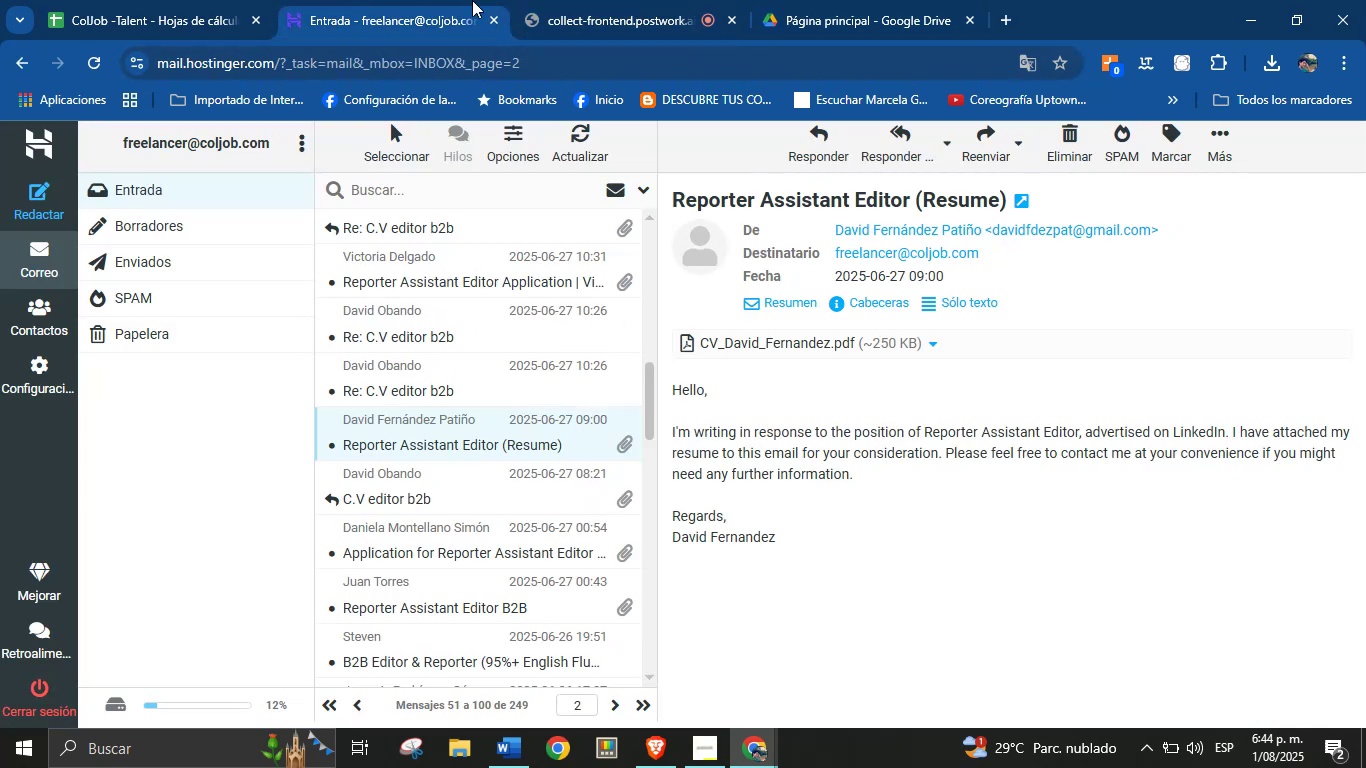 
left_click([571, 0])
 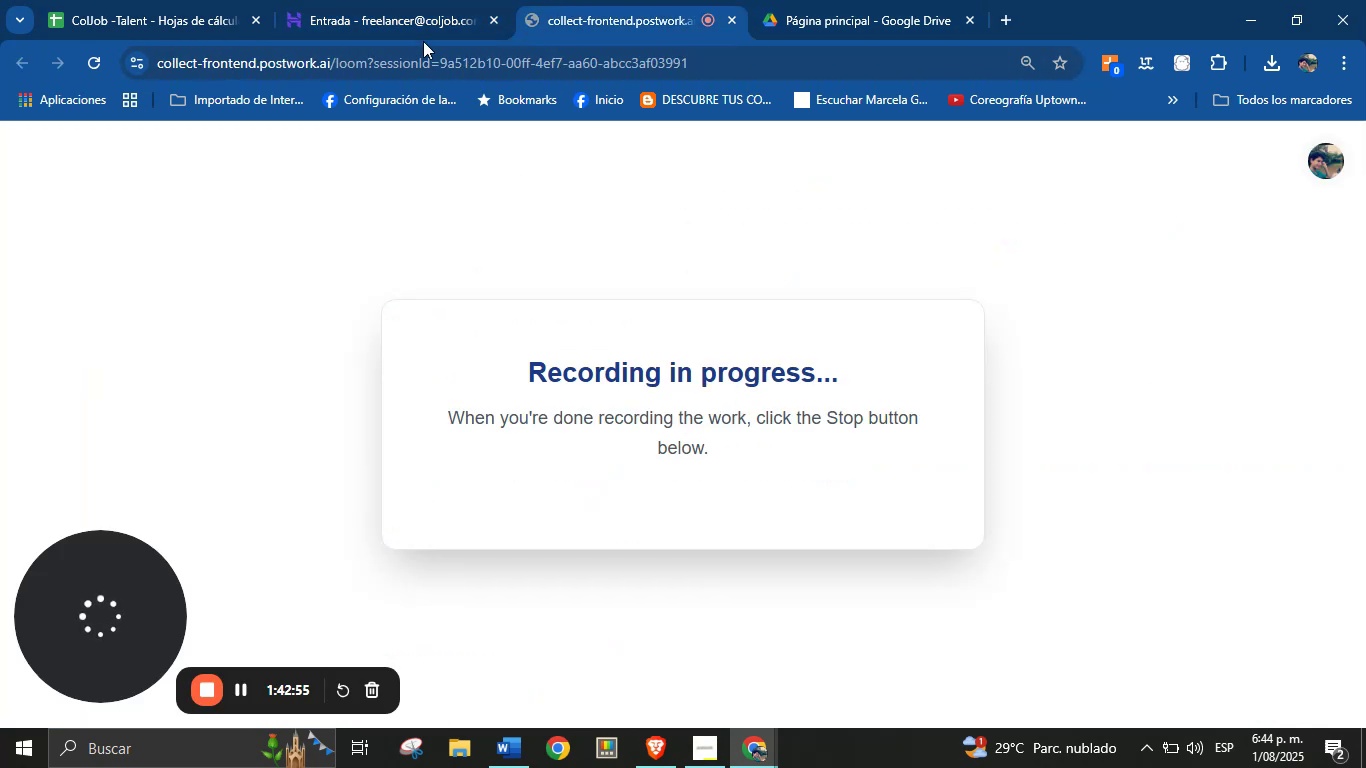 
left_click([389, 0])
 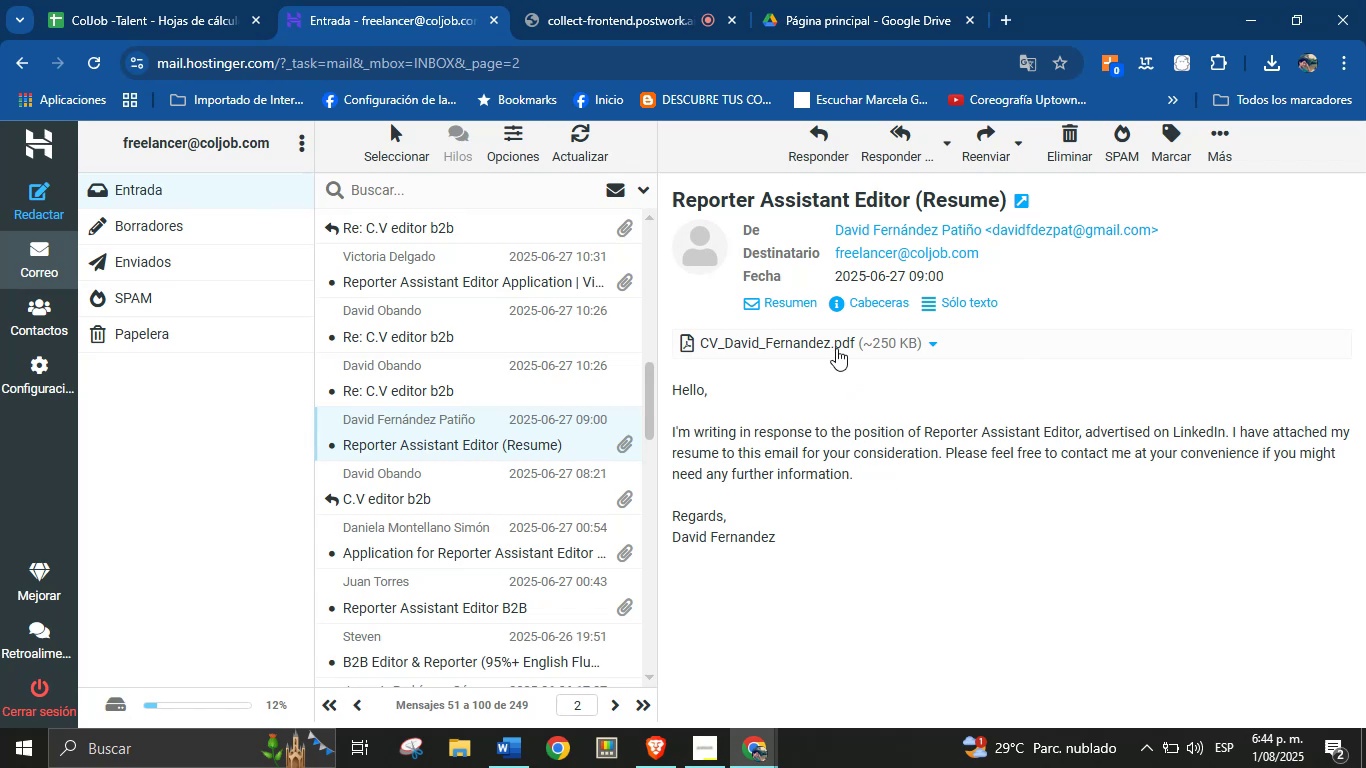 
wait(7.98)
 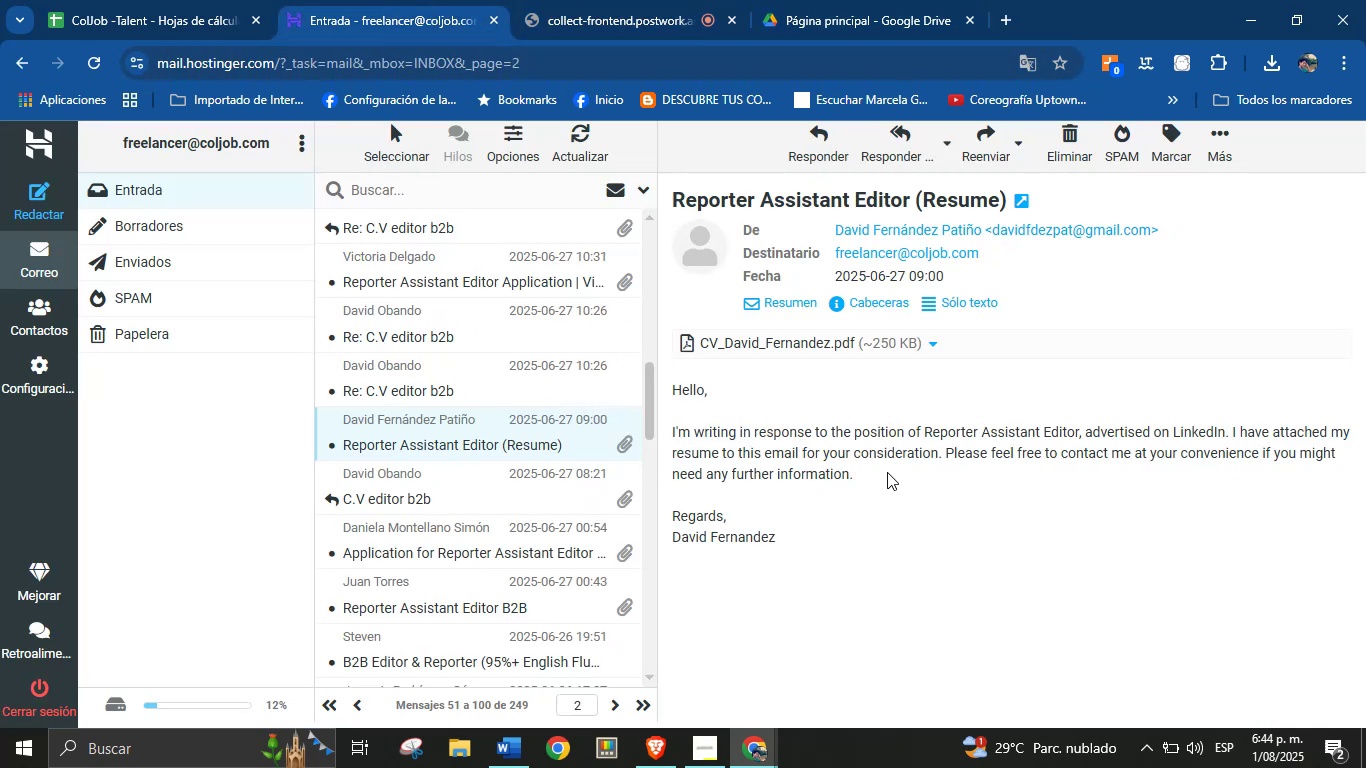 
left_click([928, 344])
 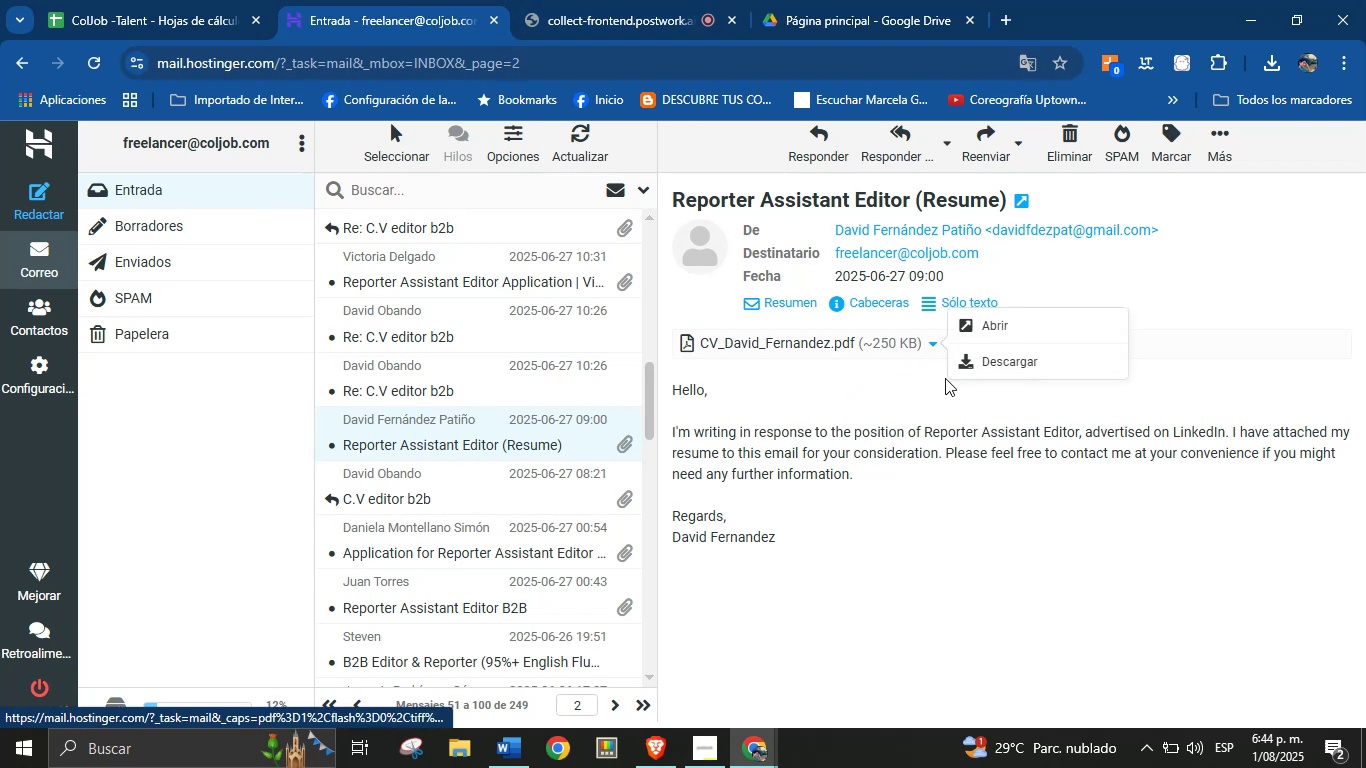 
left_click([961, 369])
 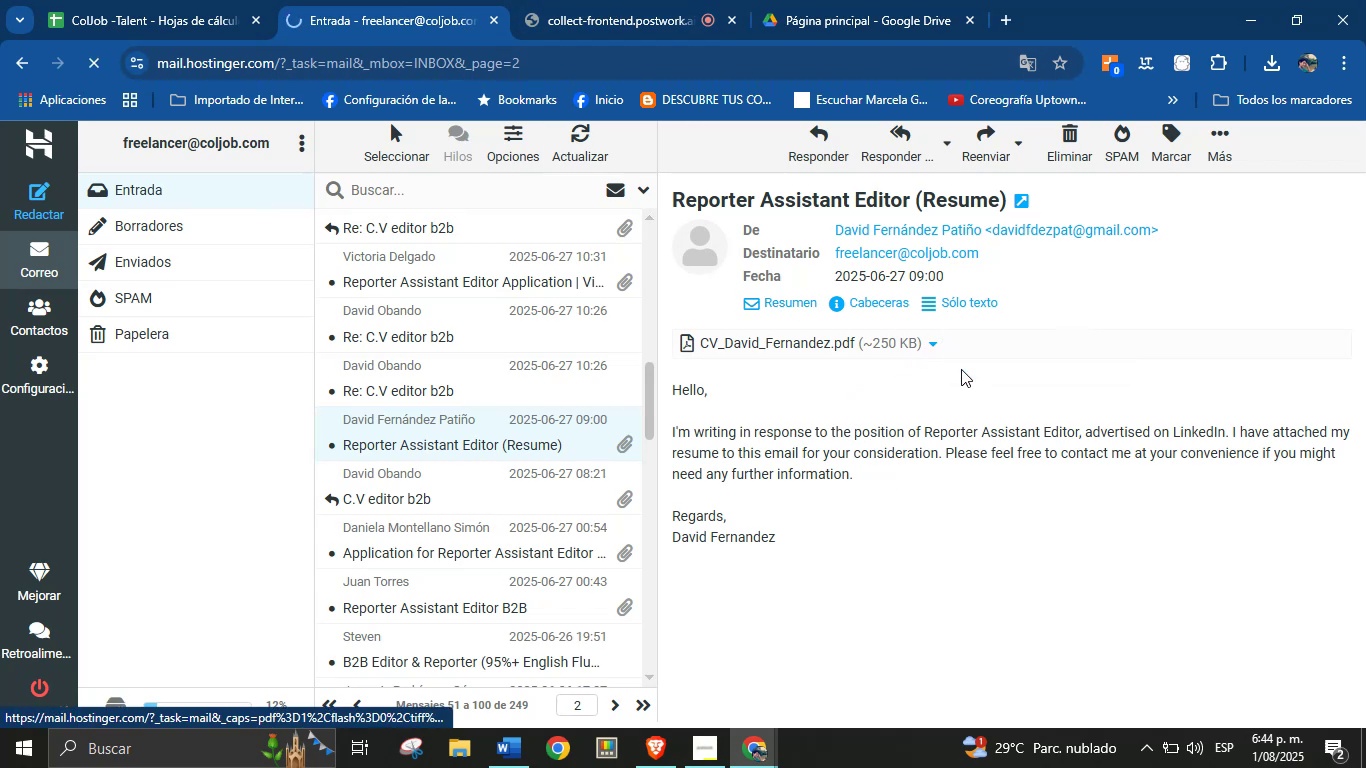 
mouse_move([945, 312])
 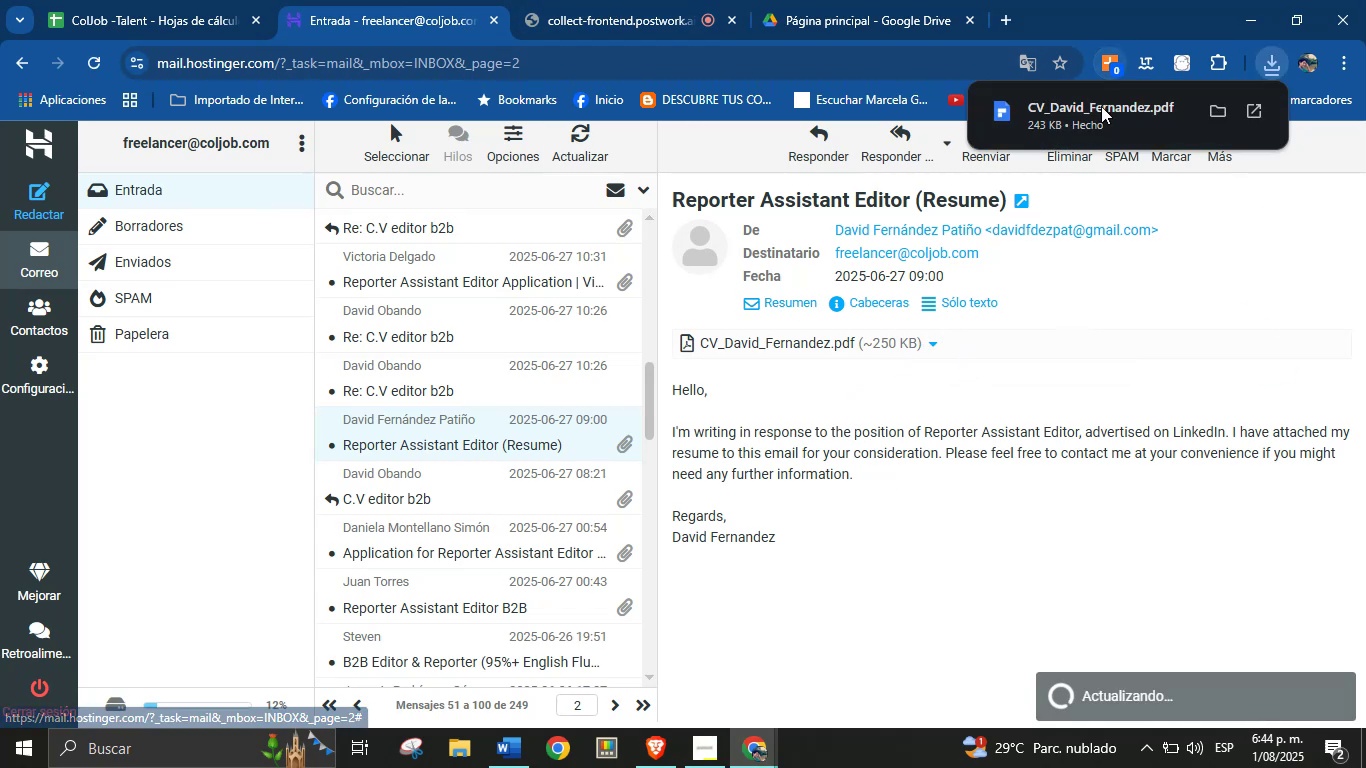 
left_click([1101, 106])
 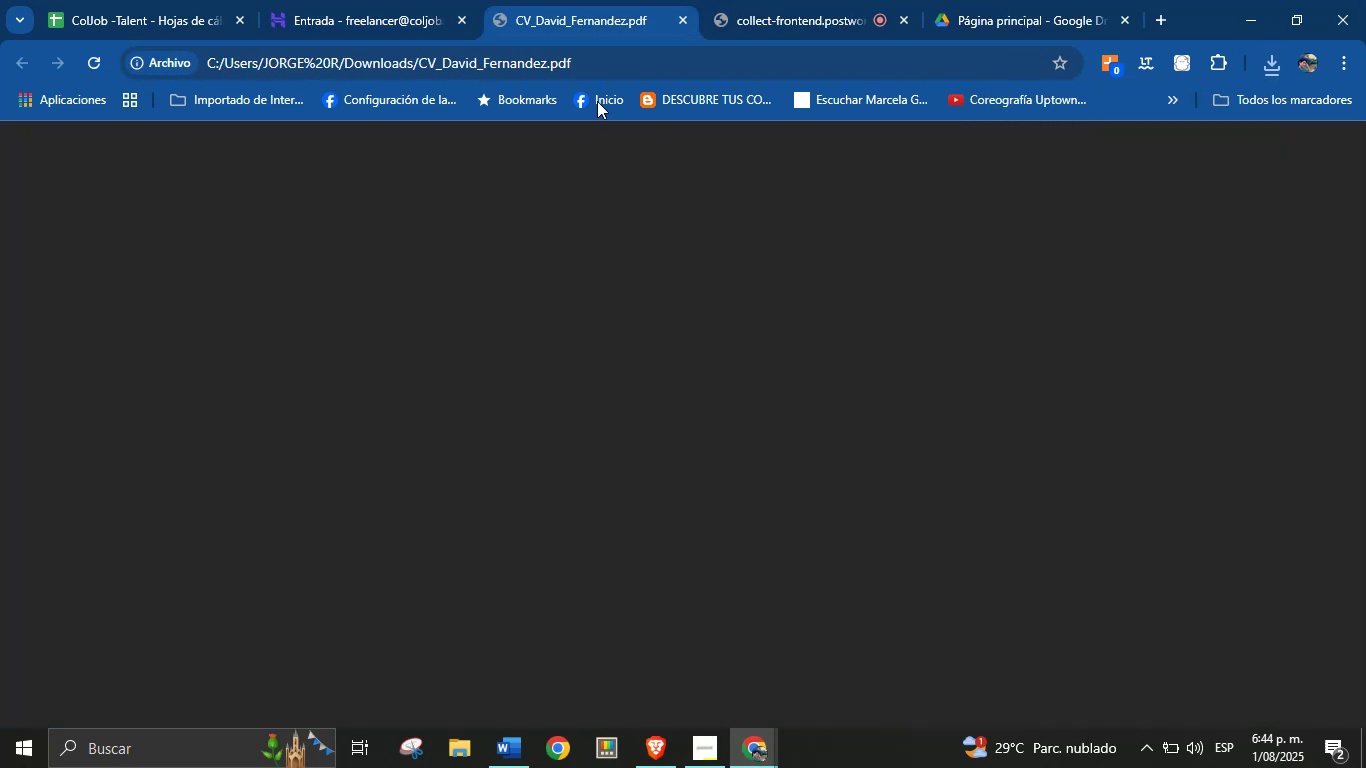 
left_click([361, 0])
 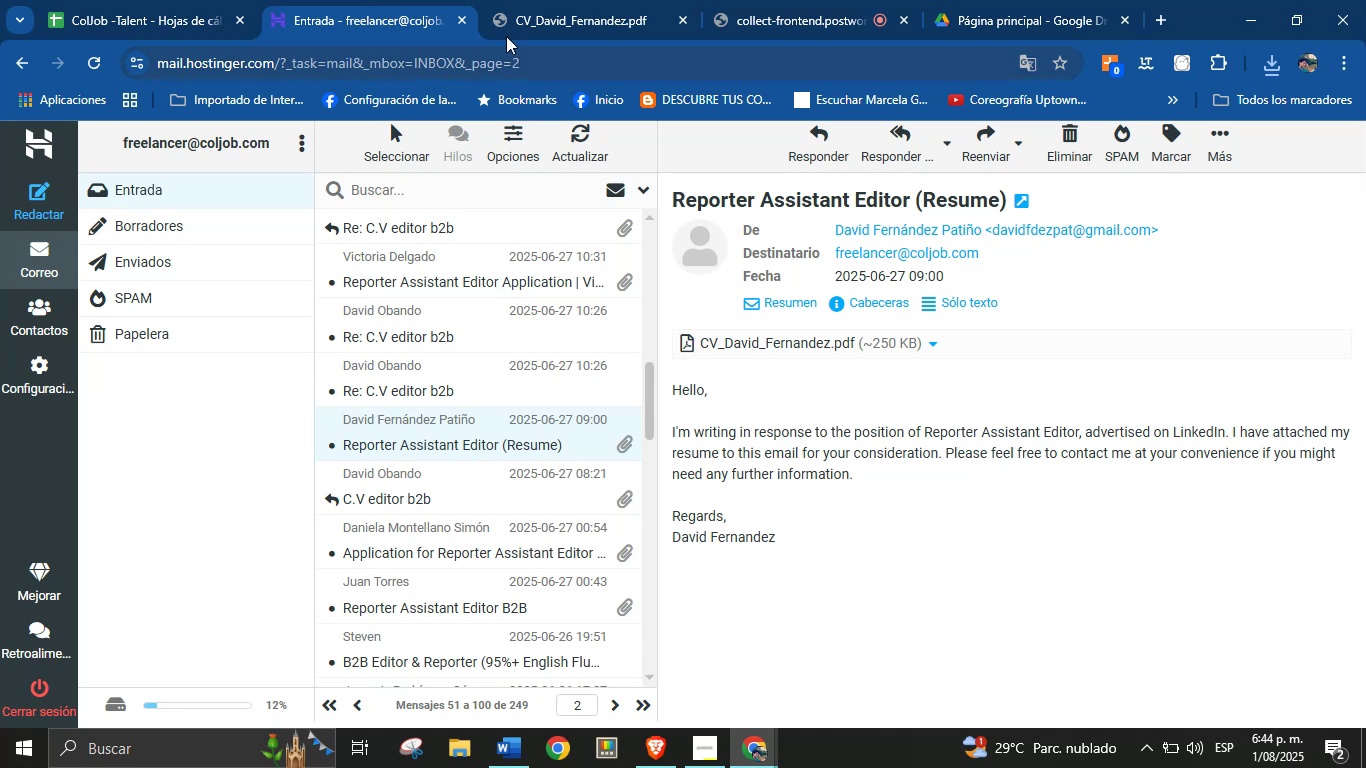 
left_click([592, 0])
 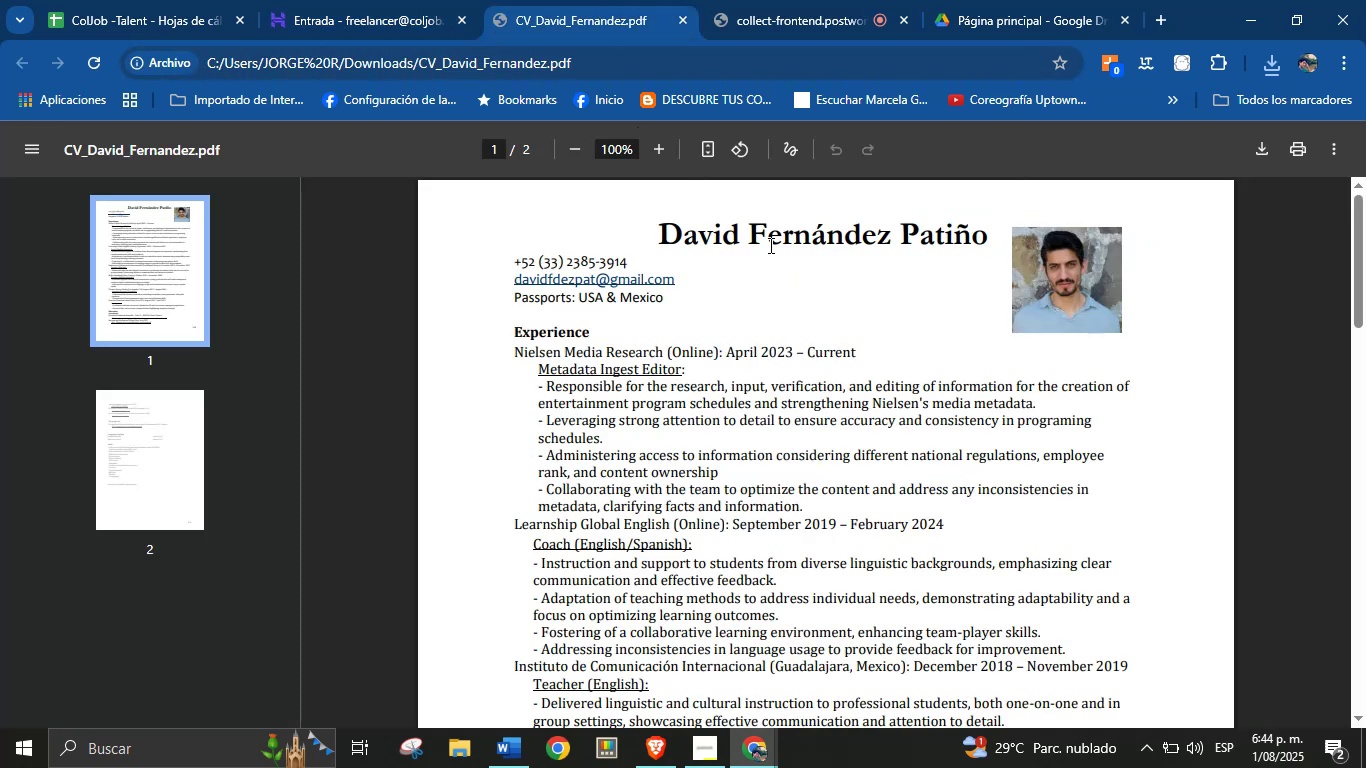 
double_click([777, 240])
 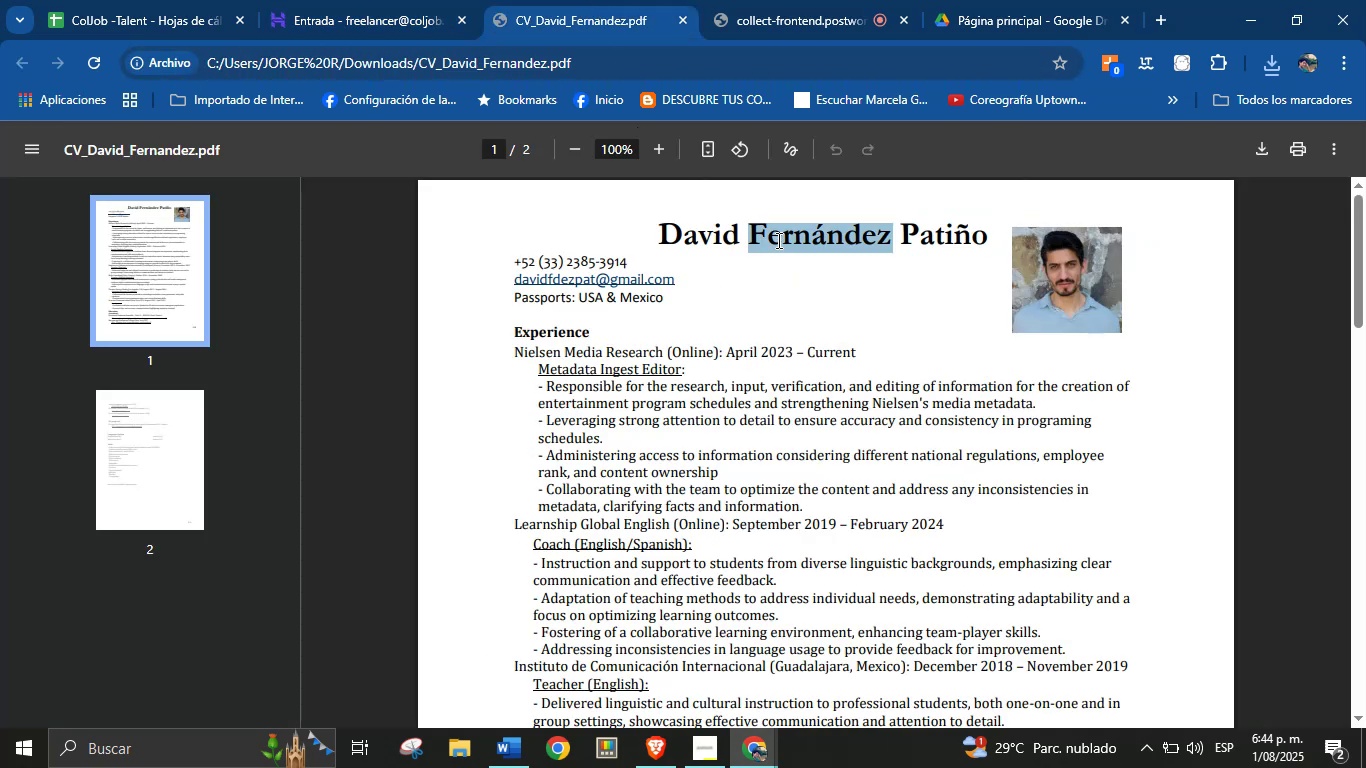 
triple_click([777, 240])
 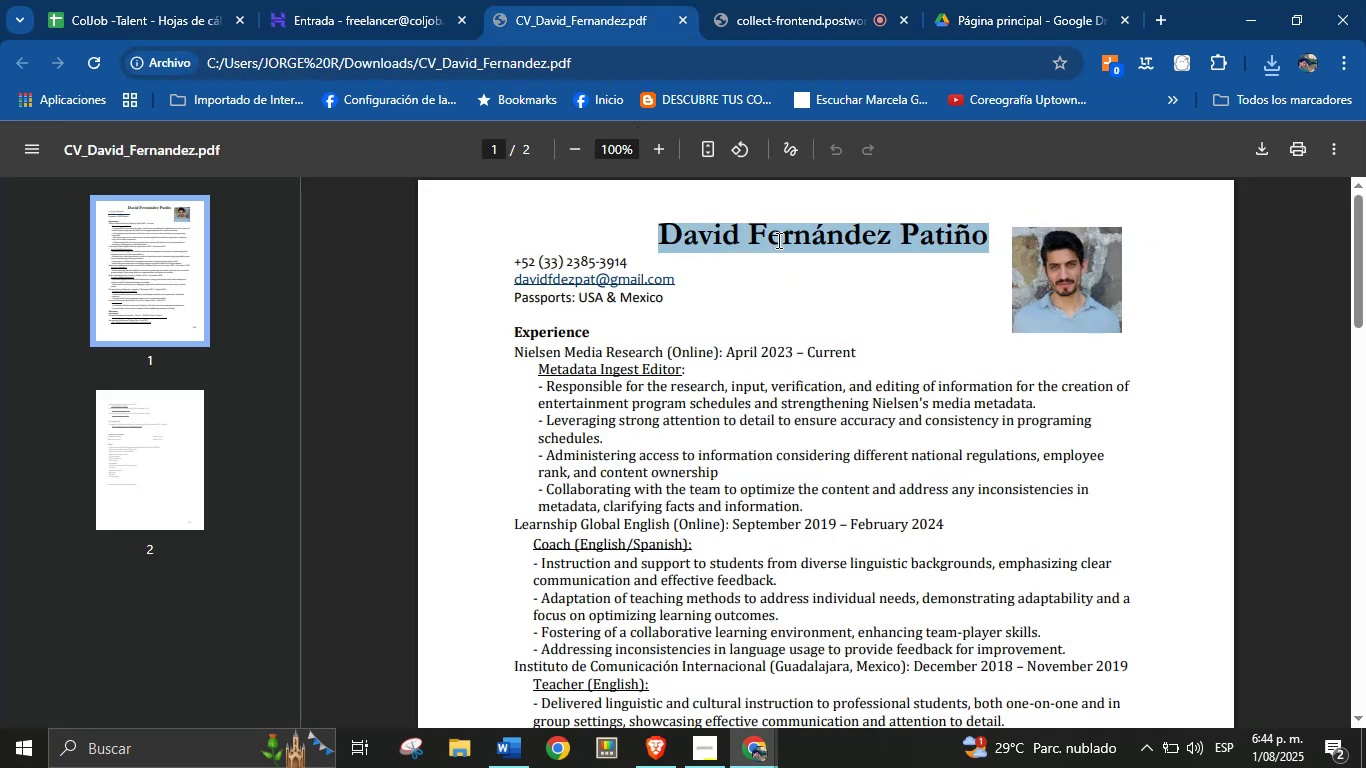 
key(Control+C)
 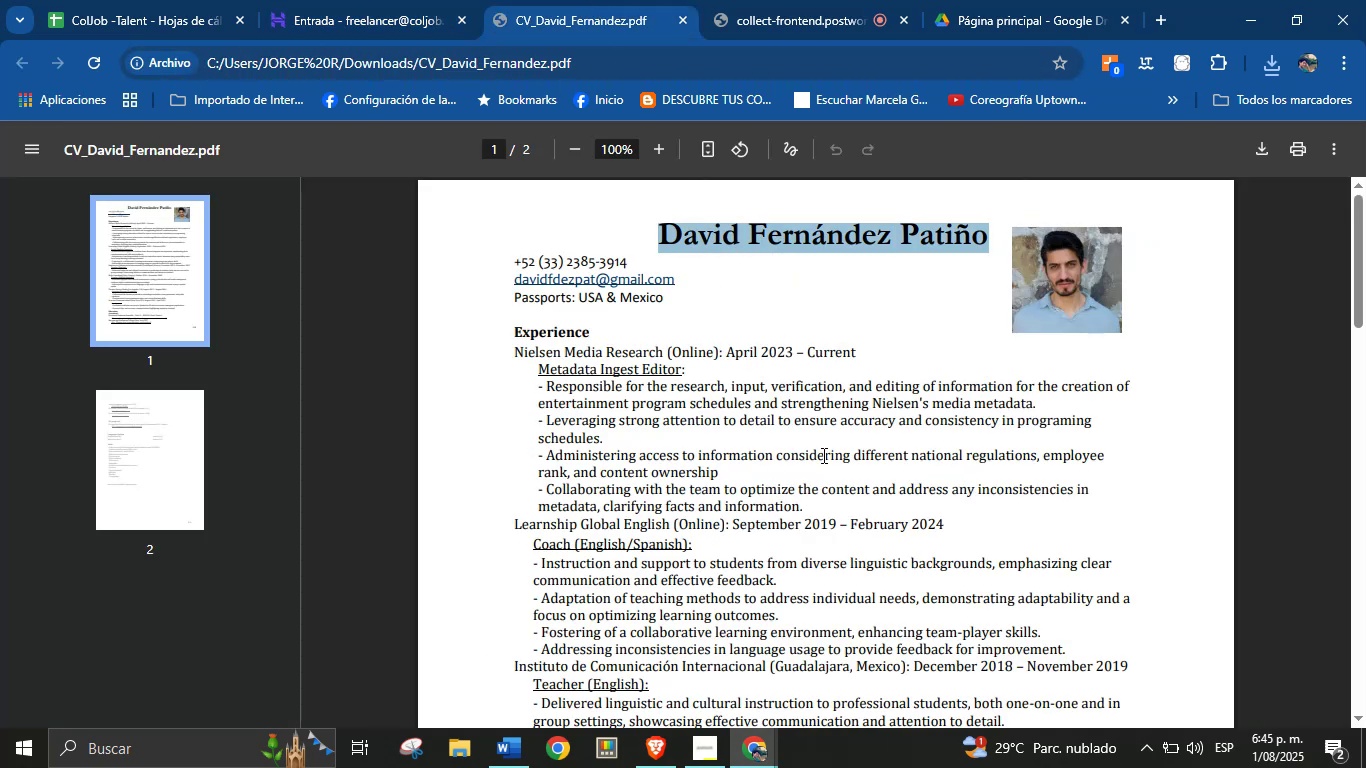 
left_click([168, 0])
 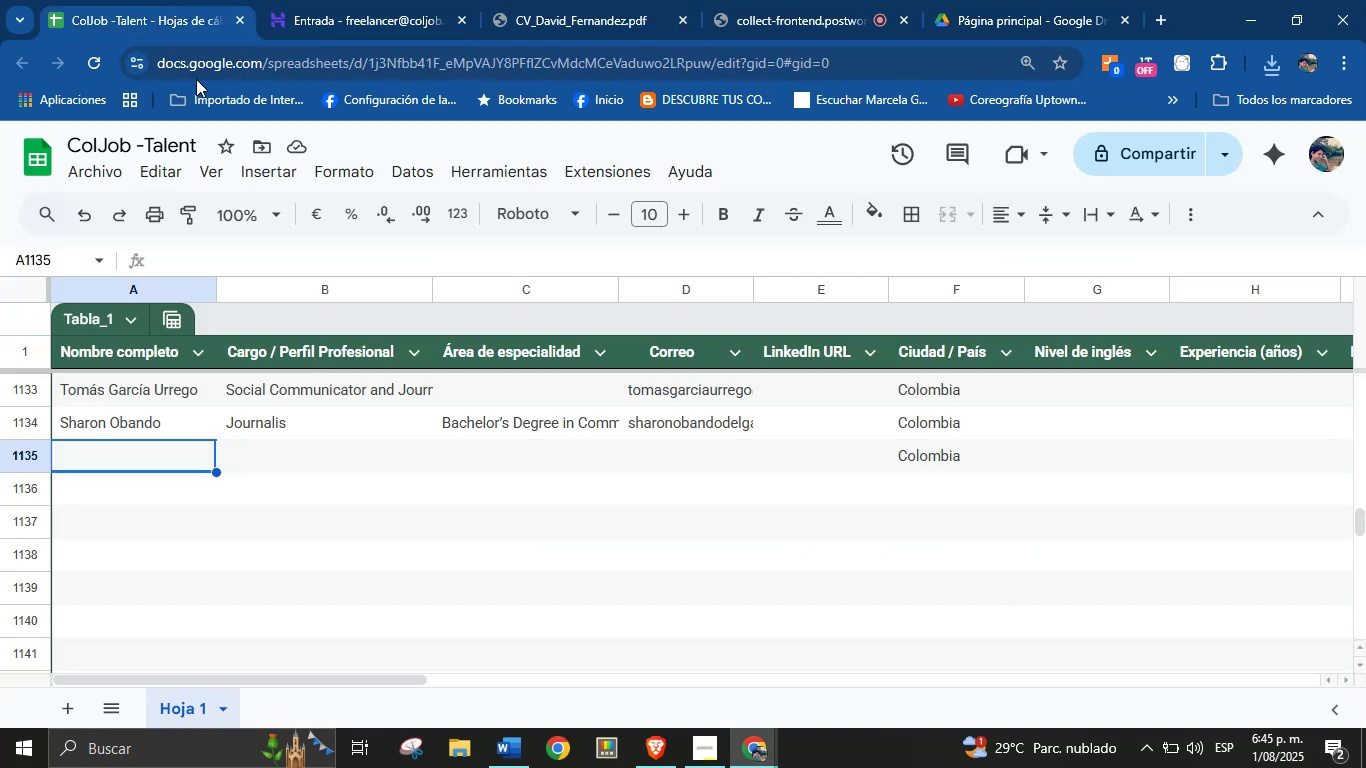 
key(Control+V)
 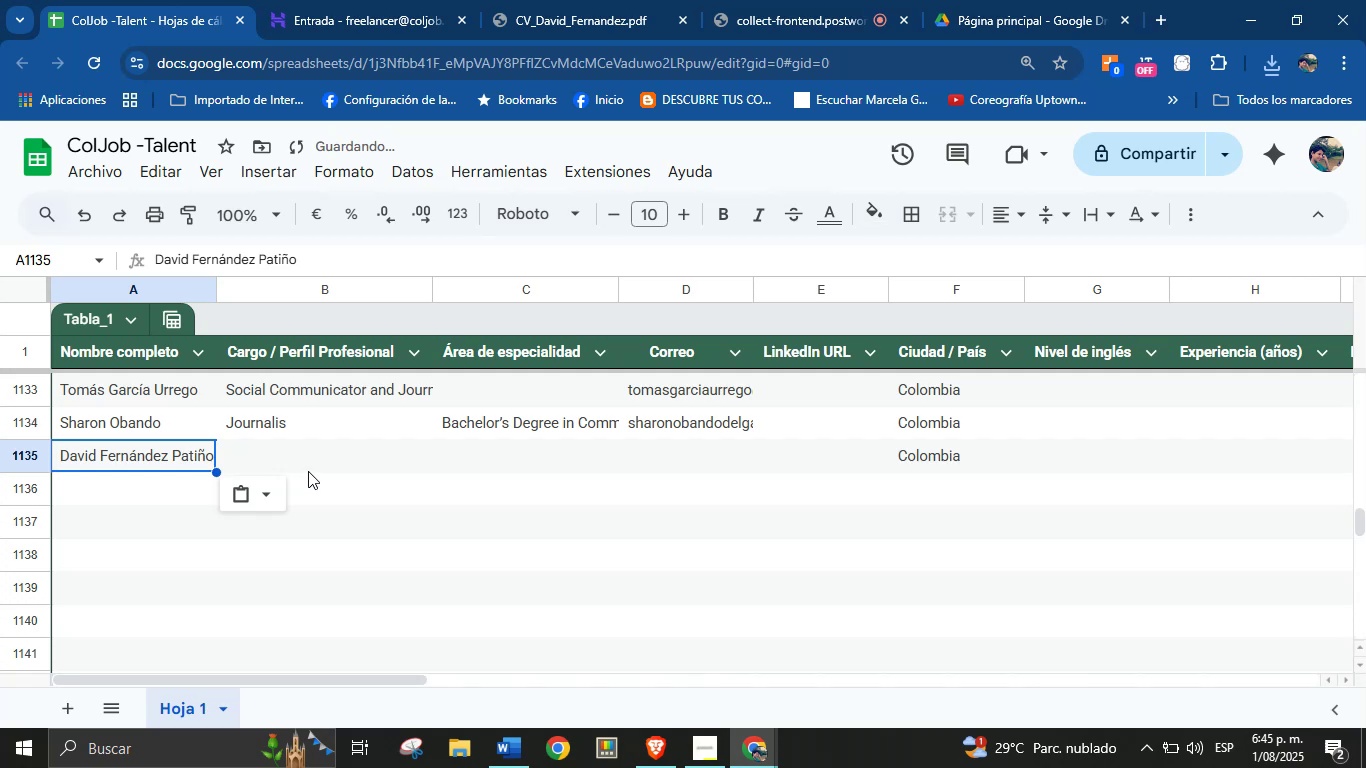 
left_click([309, 467])
 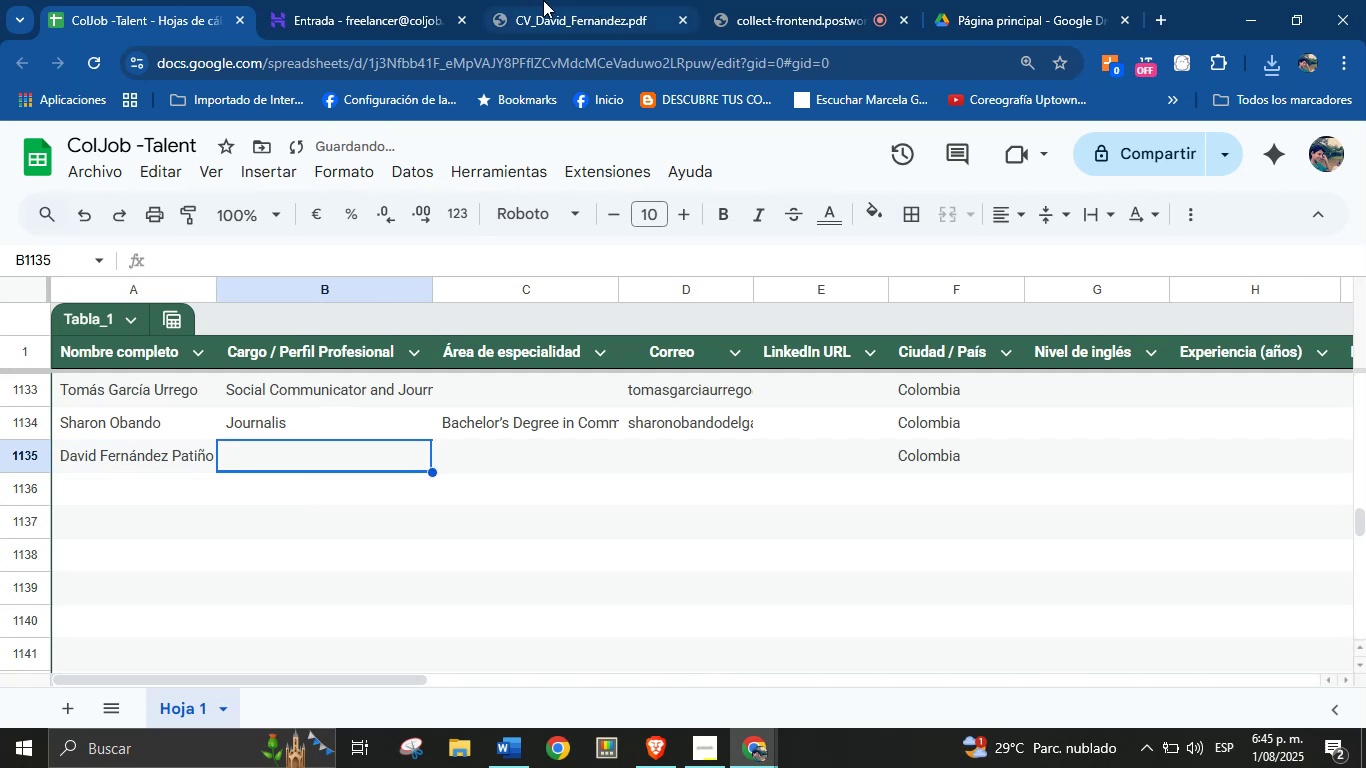 
left_click([557, 0])
 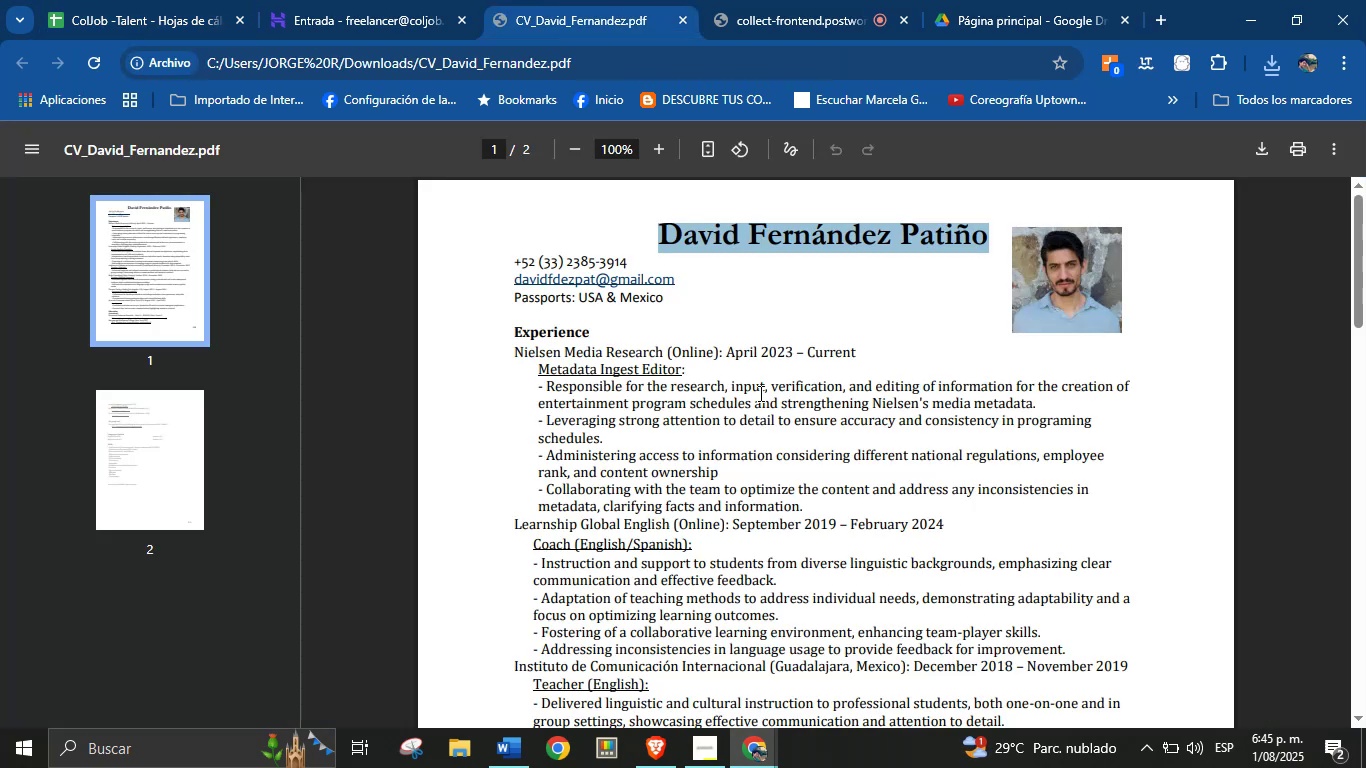 
left_click([776, 404])
 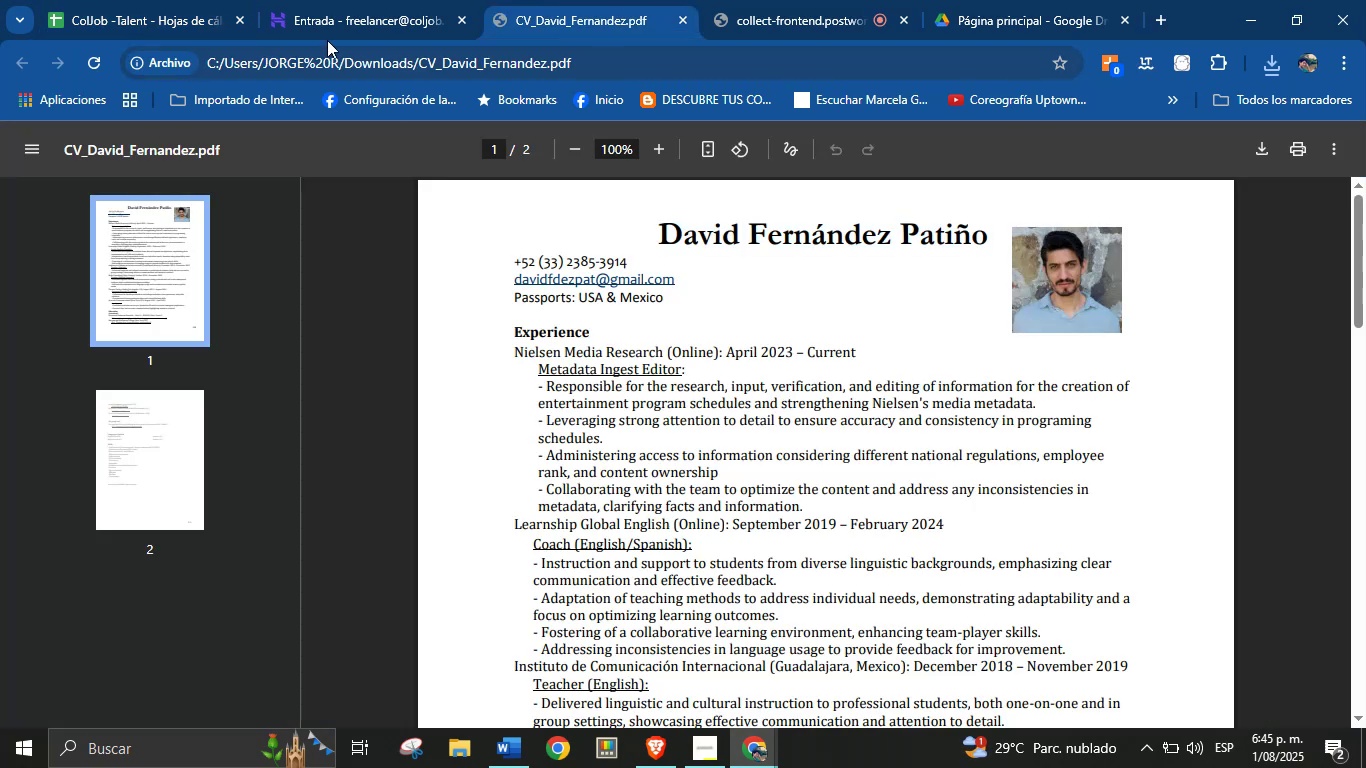 
left_click([100, 0])
 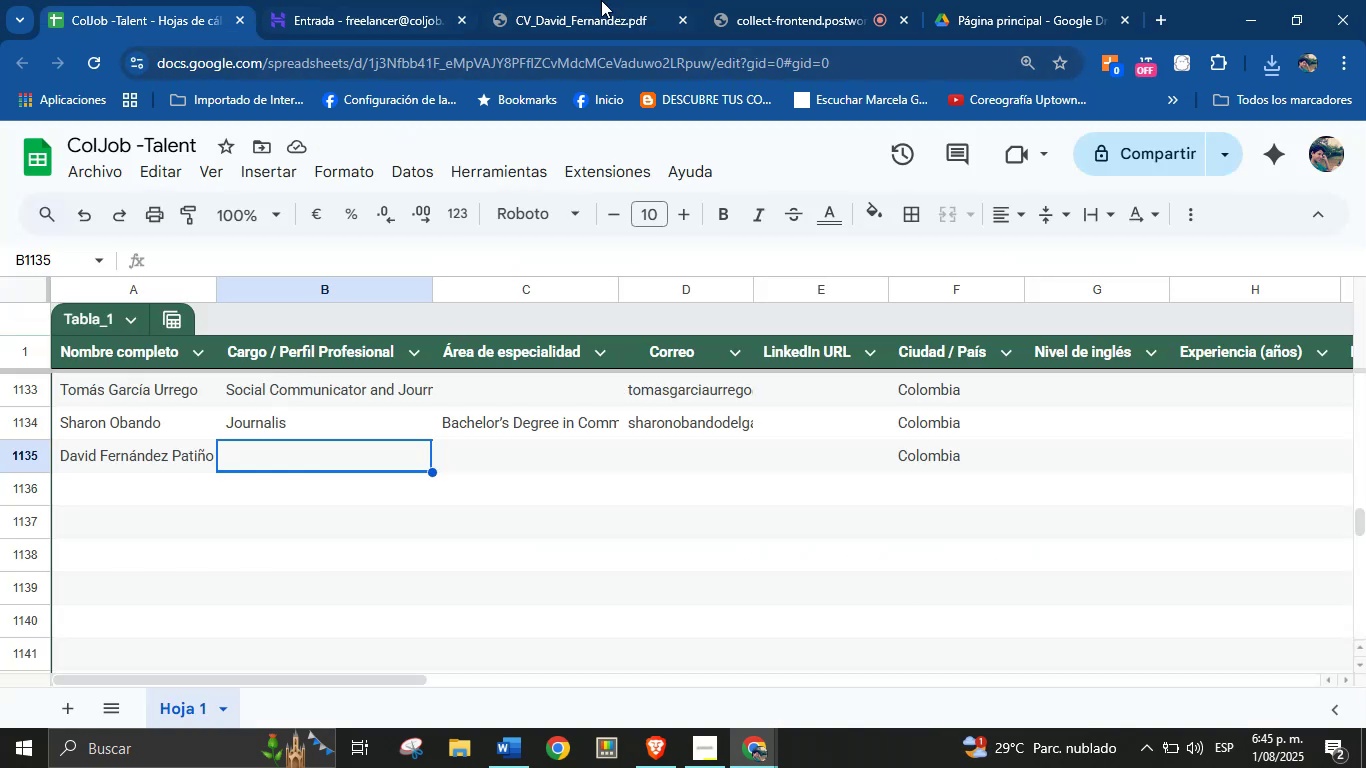 
left_click([638, 0])
 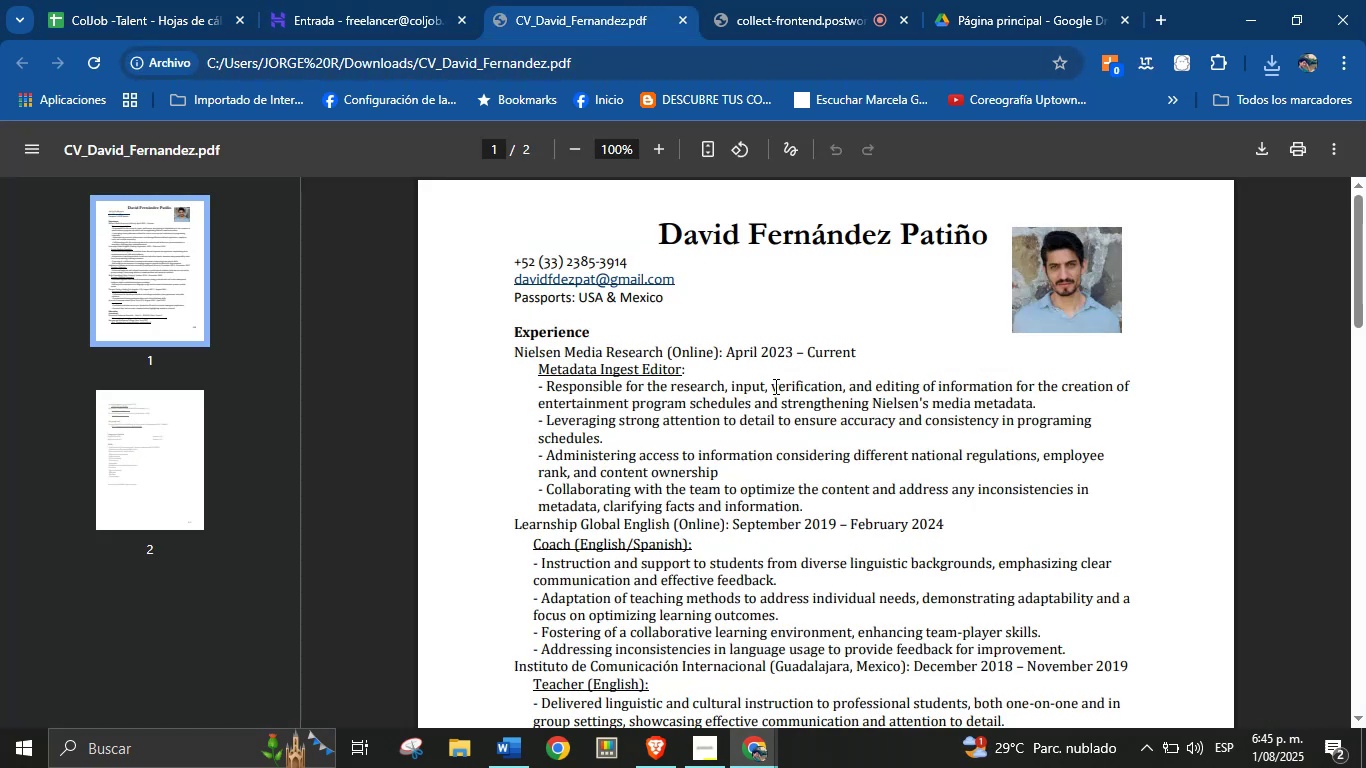 
left_click([791, 414])
 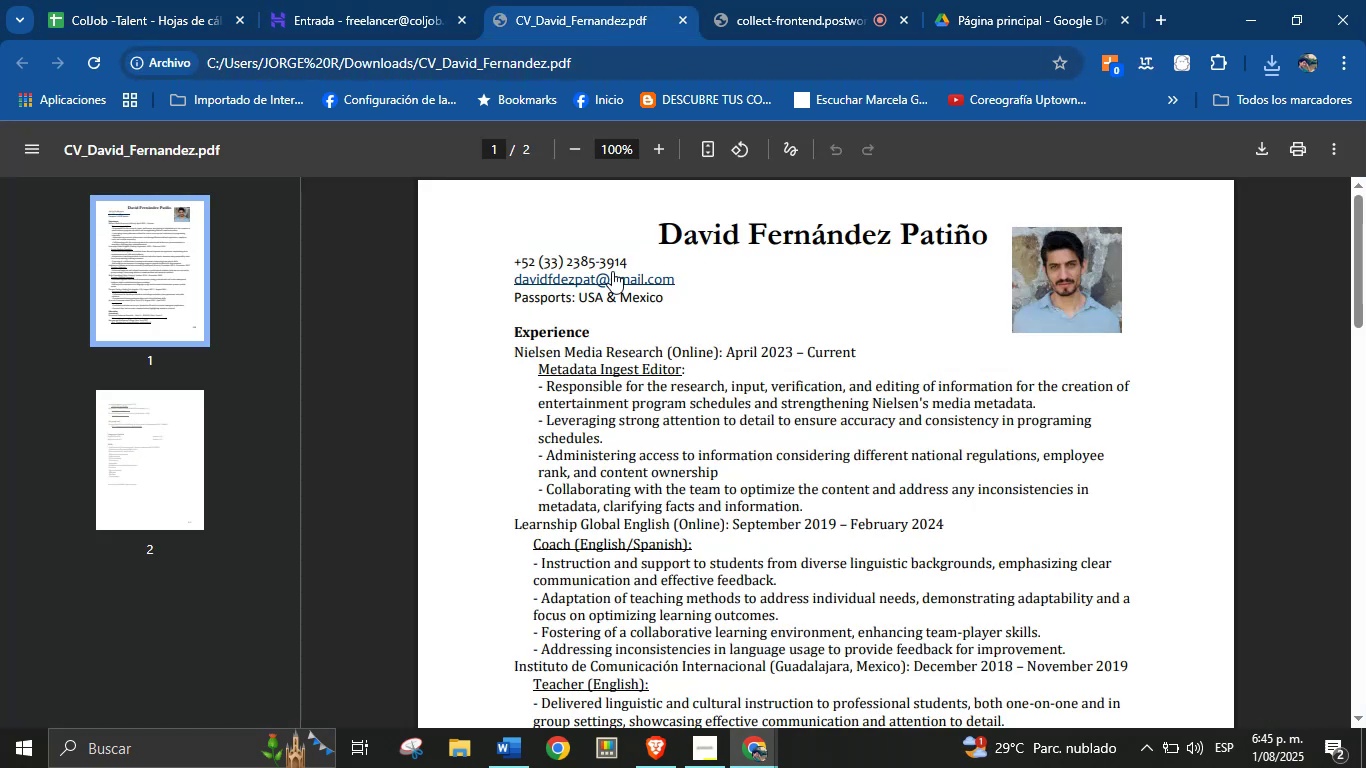 
right_click([614, 276])
 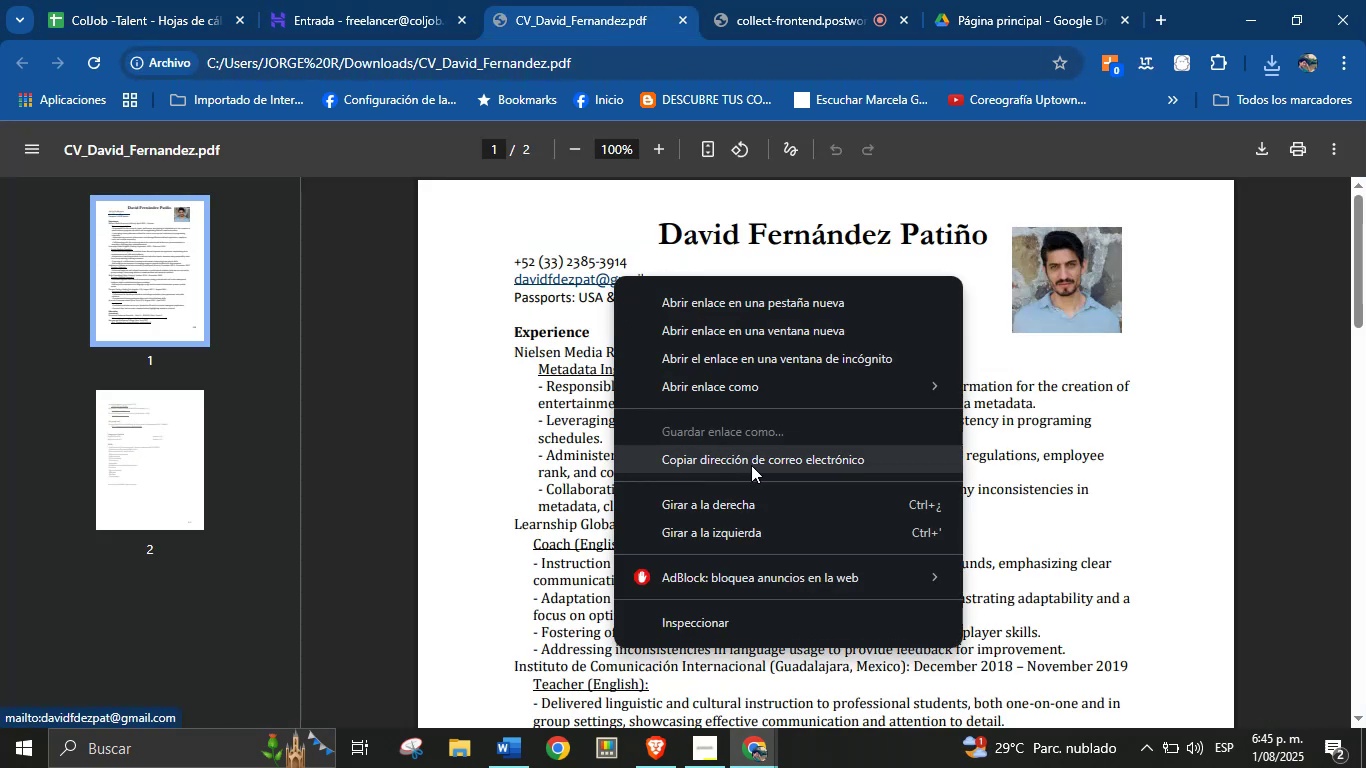 
left_click([758, 465])
 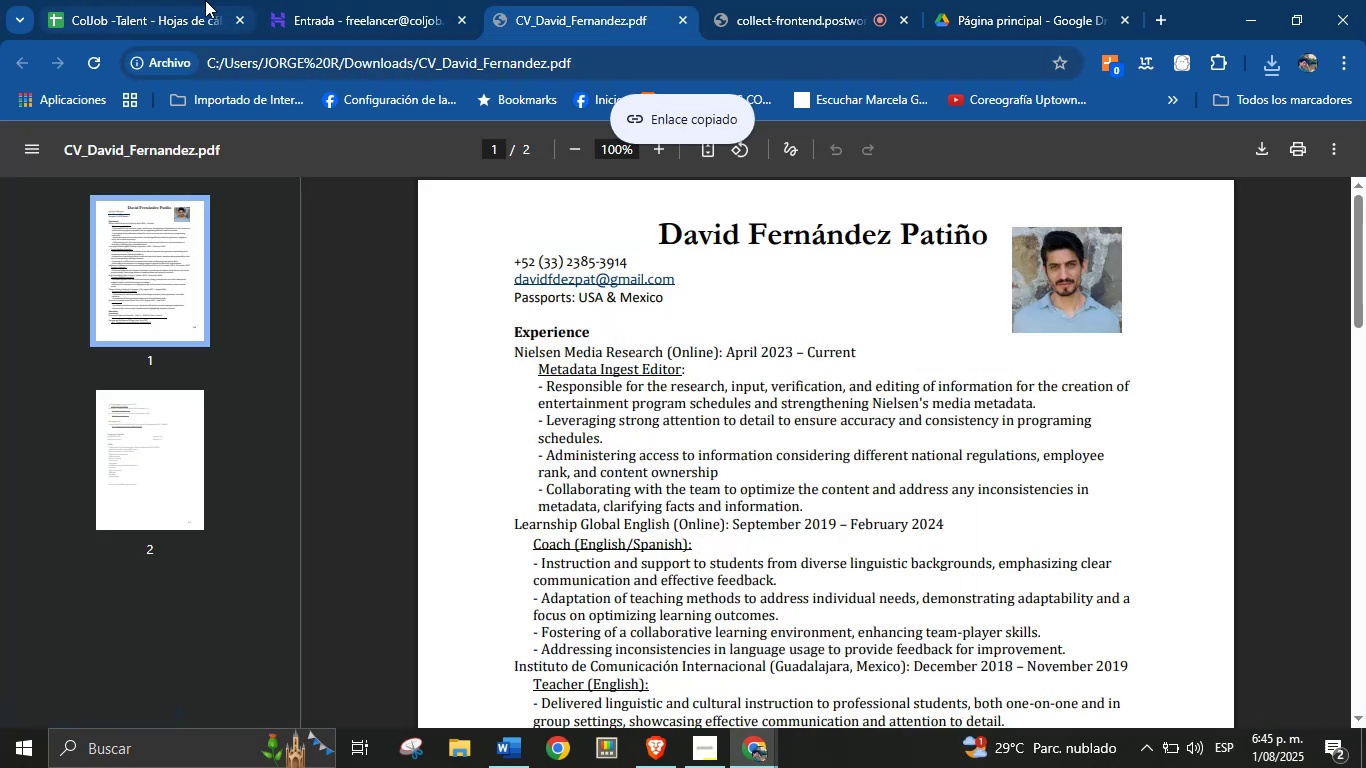 
left_click([178, 0])
 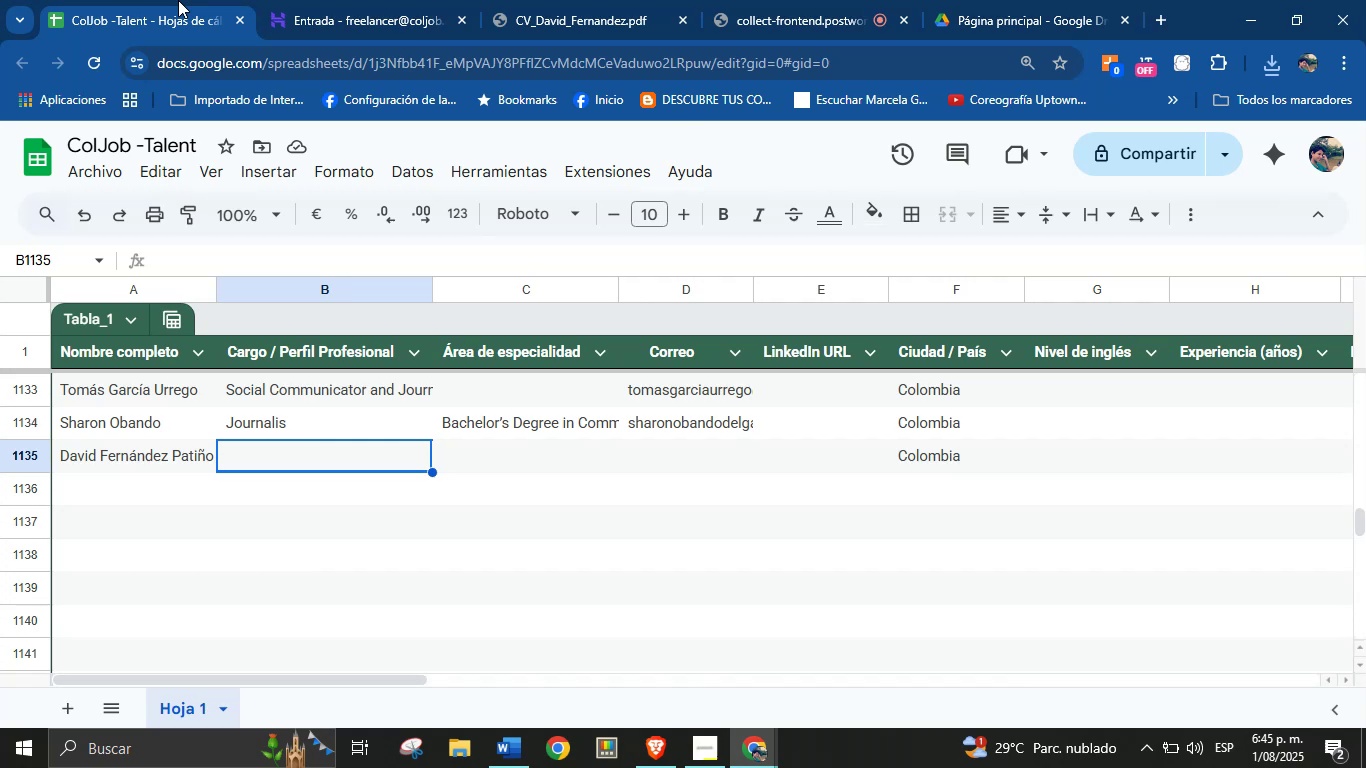 
hold_key(key=ControlLeft, duration=0.82)
 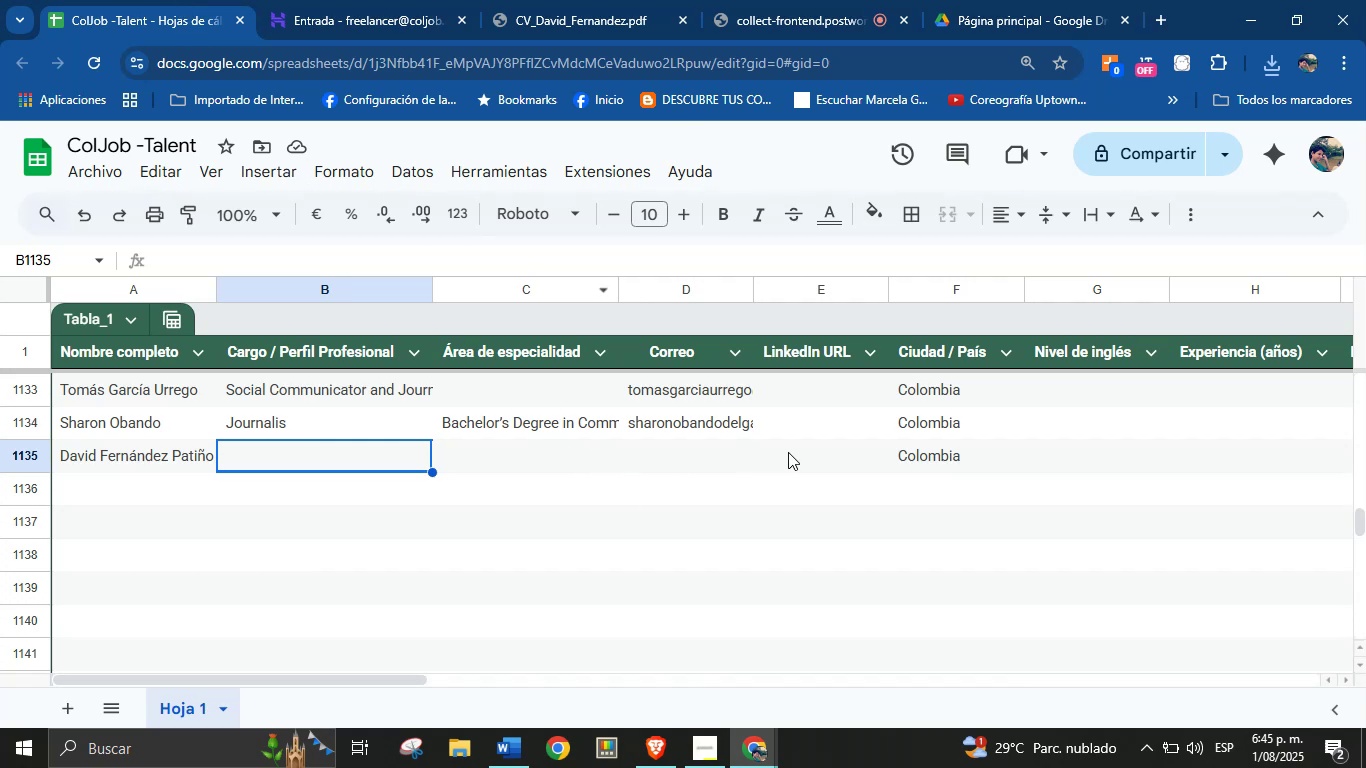 
left_click([687, 447])
 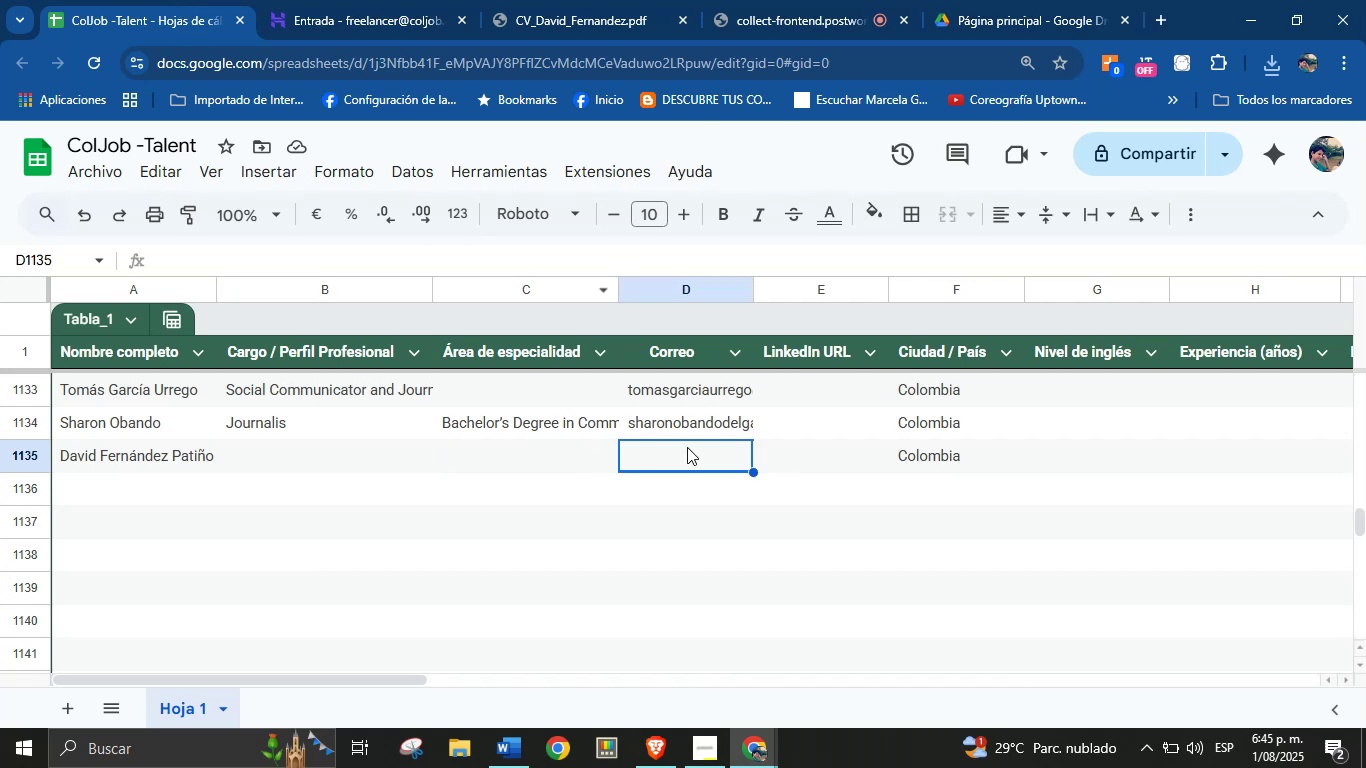 
key(Control+V)
 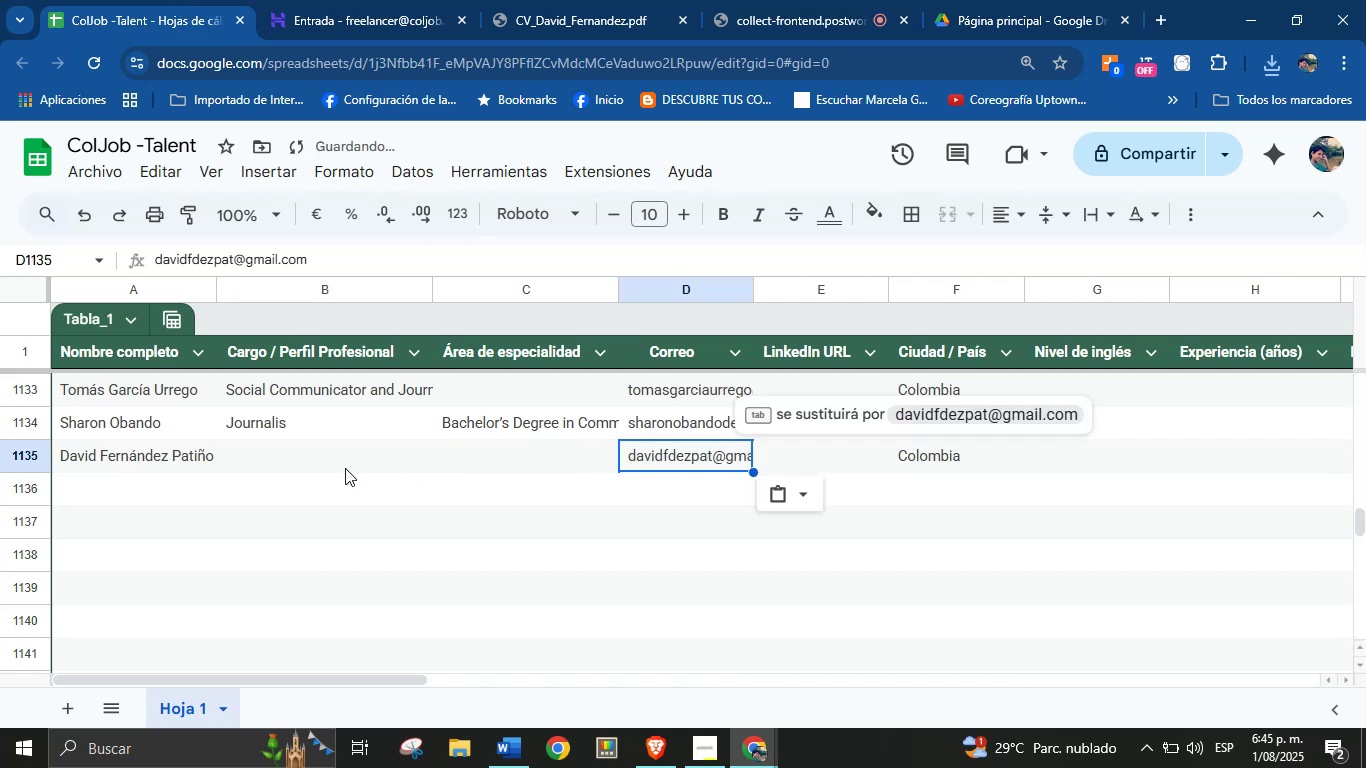 
left_click([341, 467])
 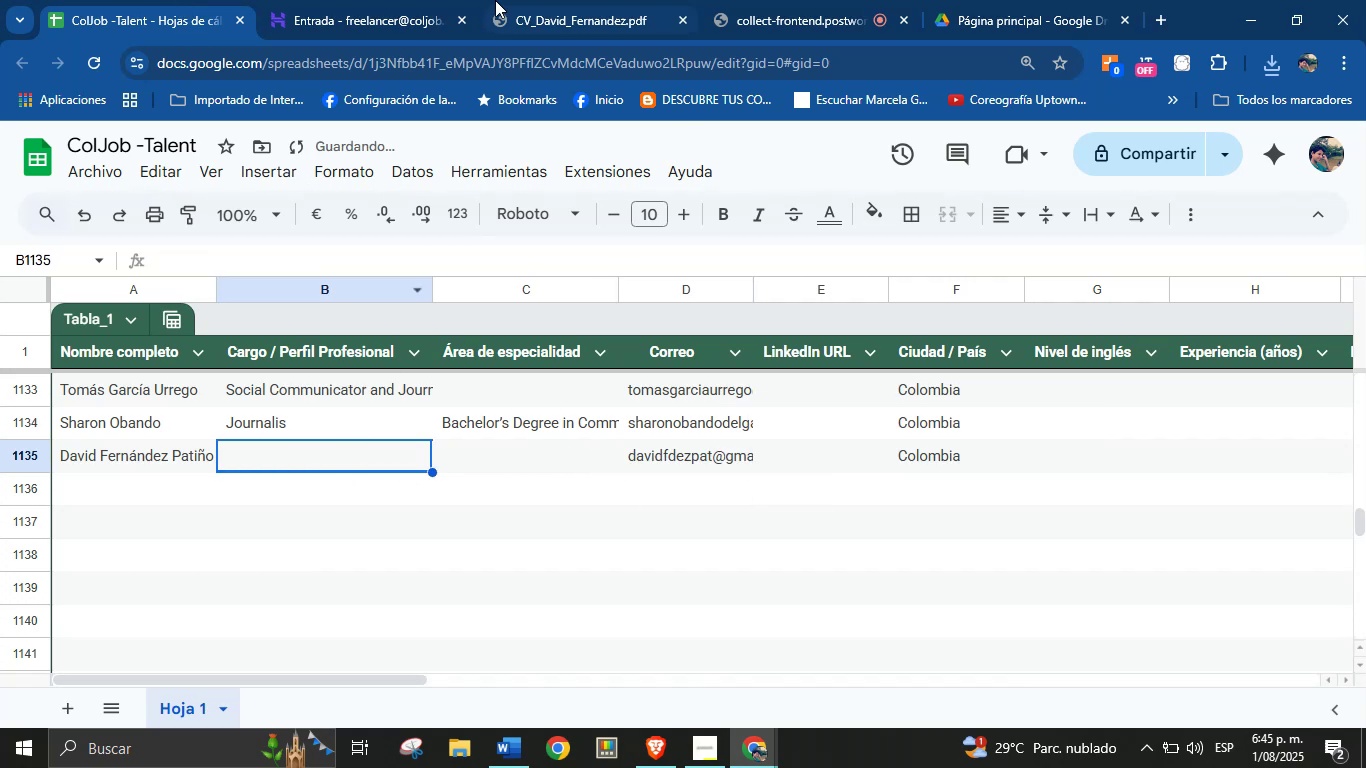 
left_click([551, 0])
 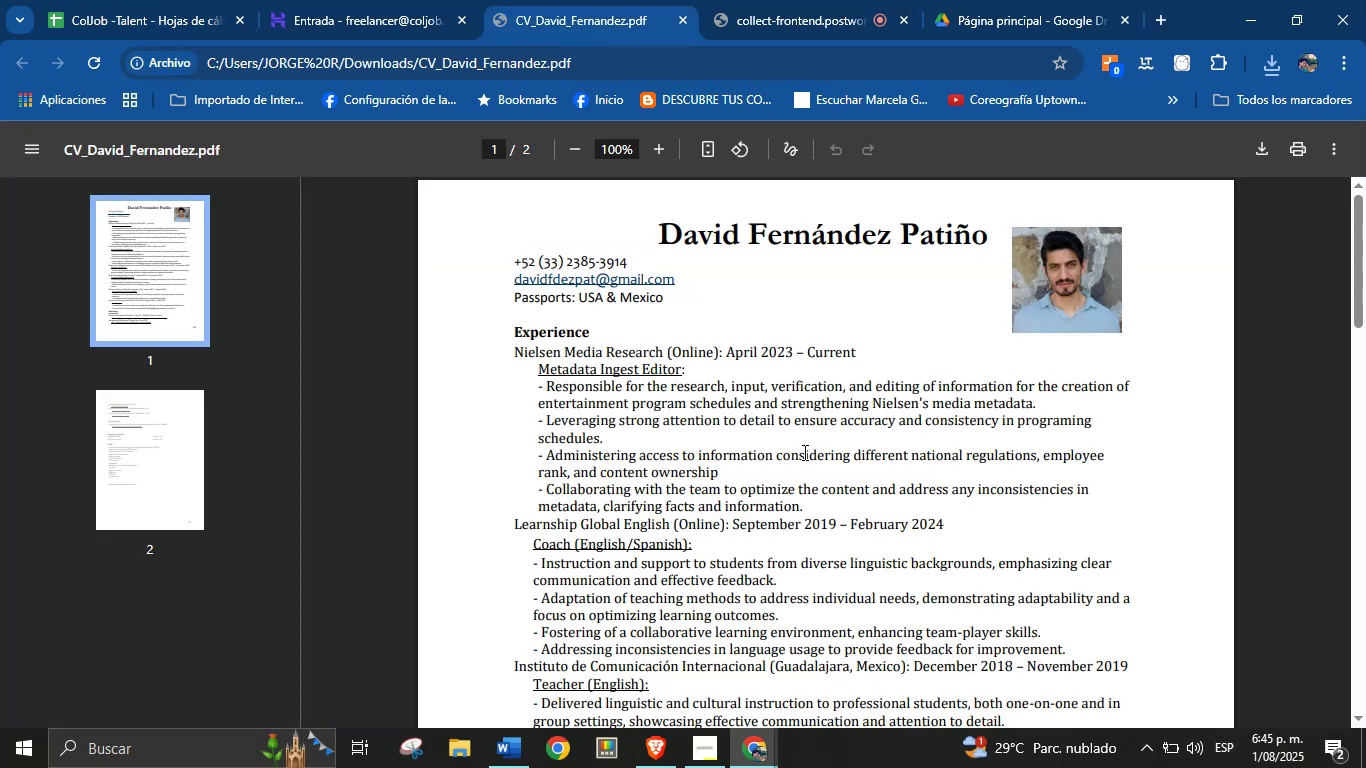 
left_click([807, 464])
 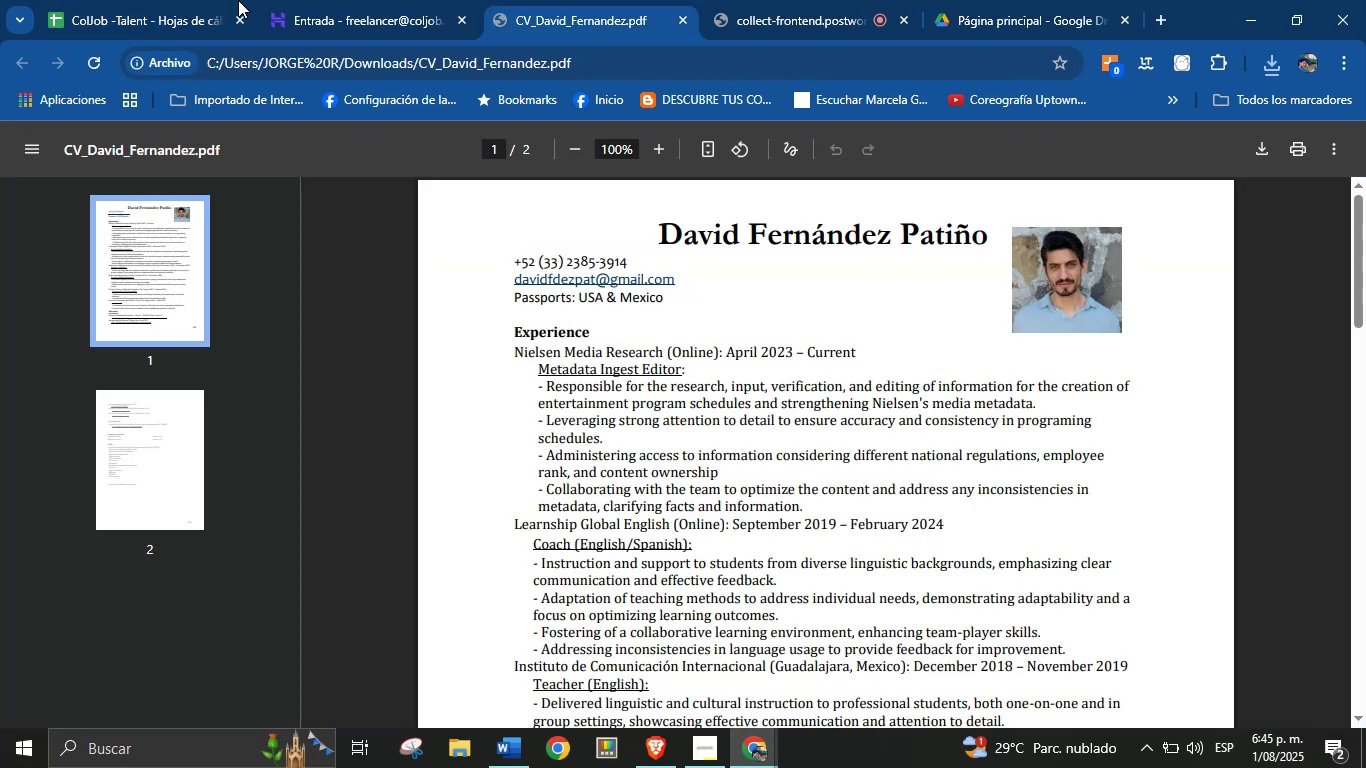 
left_click([181, 0])
 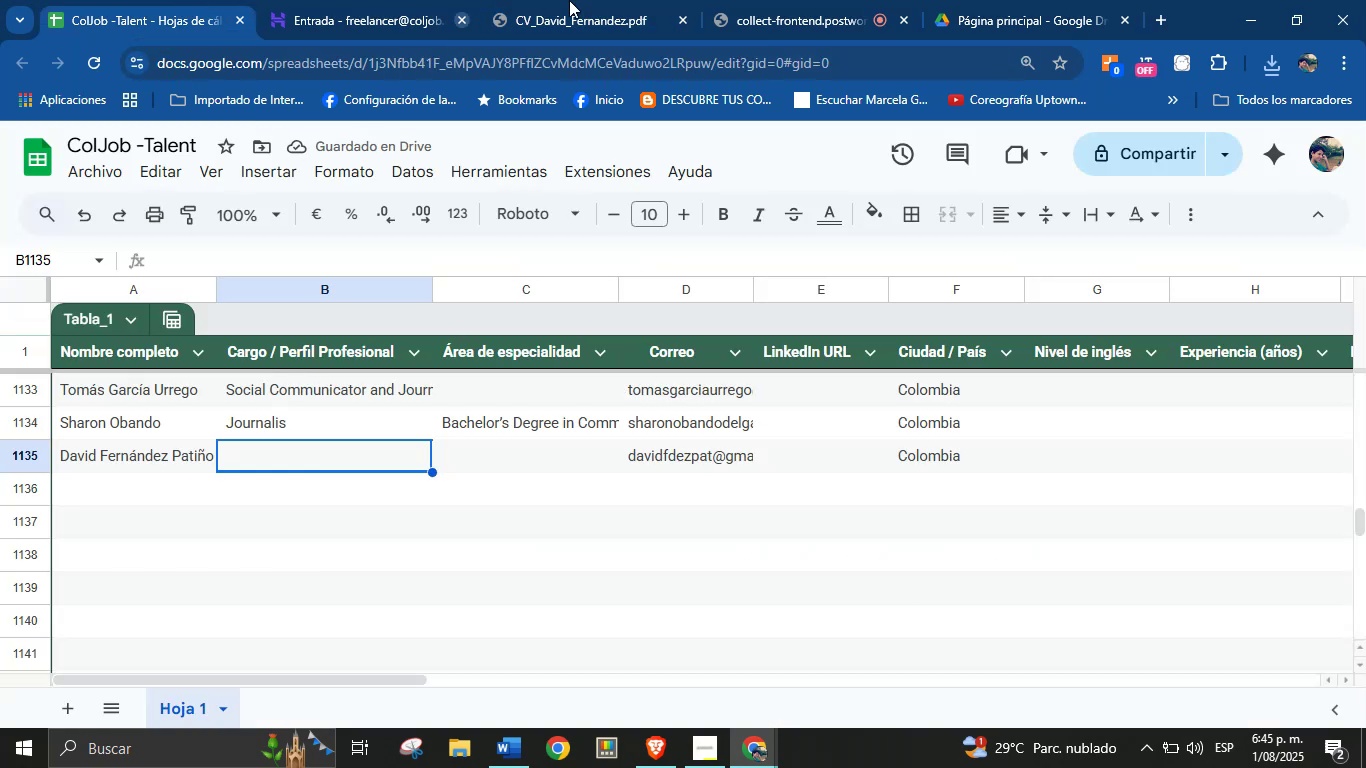 
left_click([618, 0])
 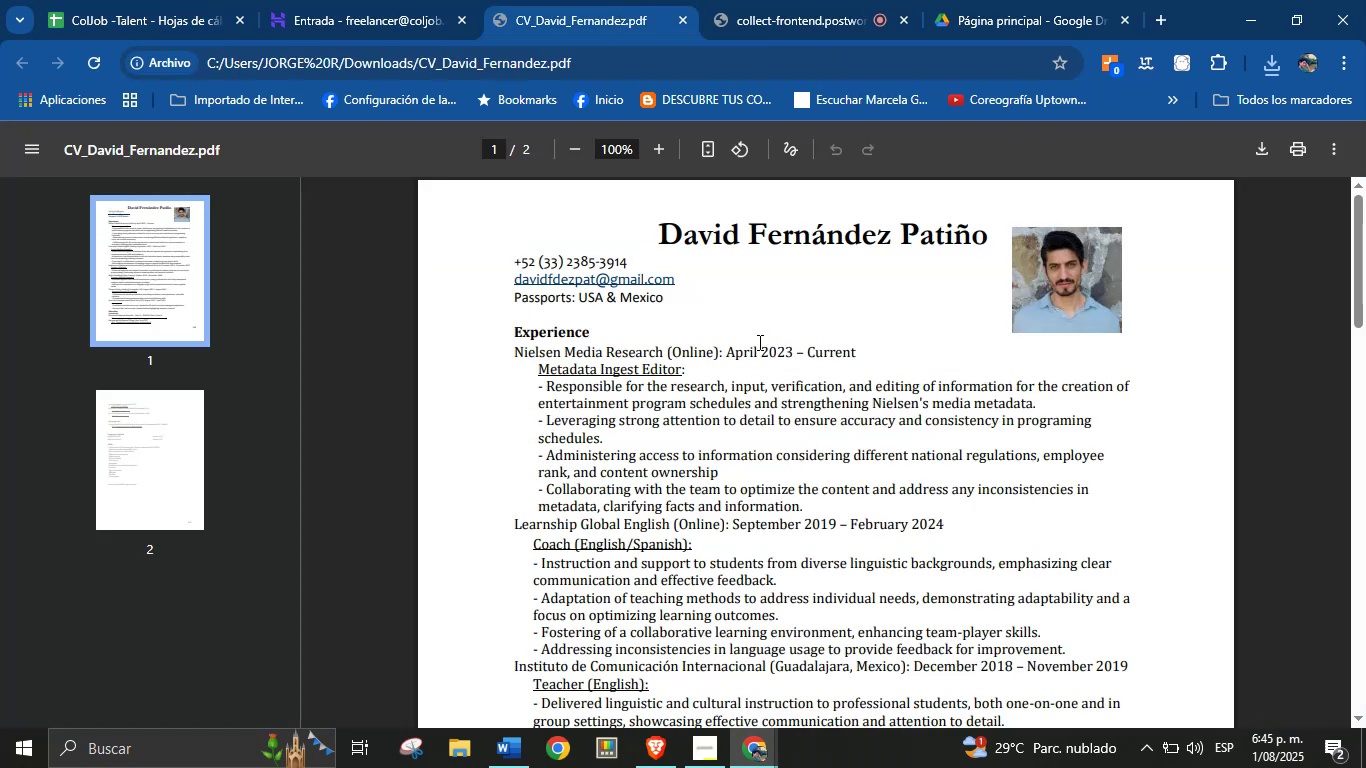 
left_click([758, 342])
 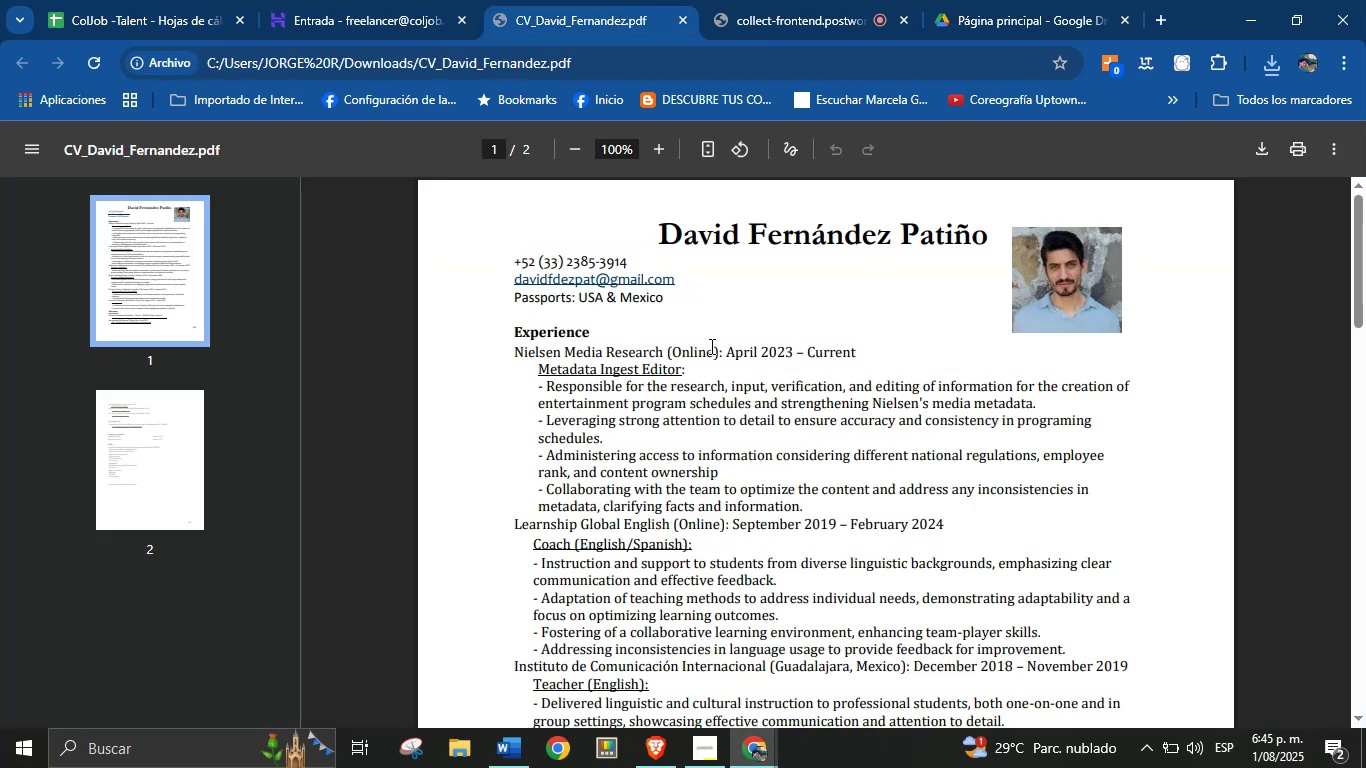 
scroll: coordinate [751, 518], scroll_direction: down, amount: 9.0
 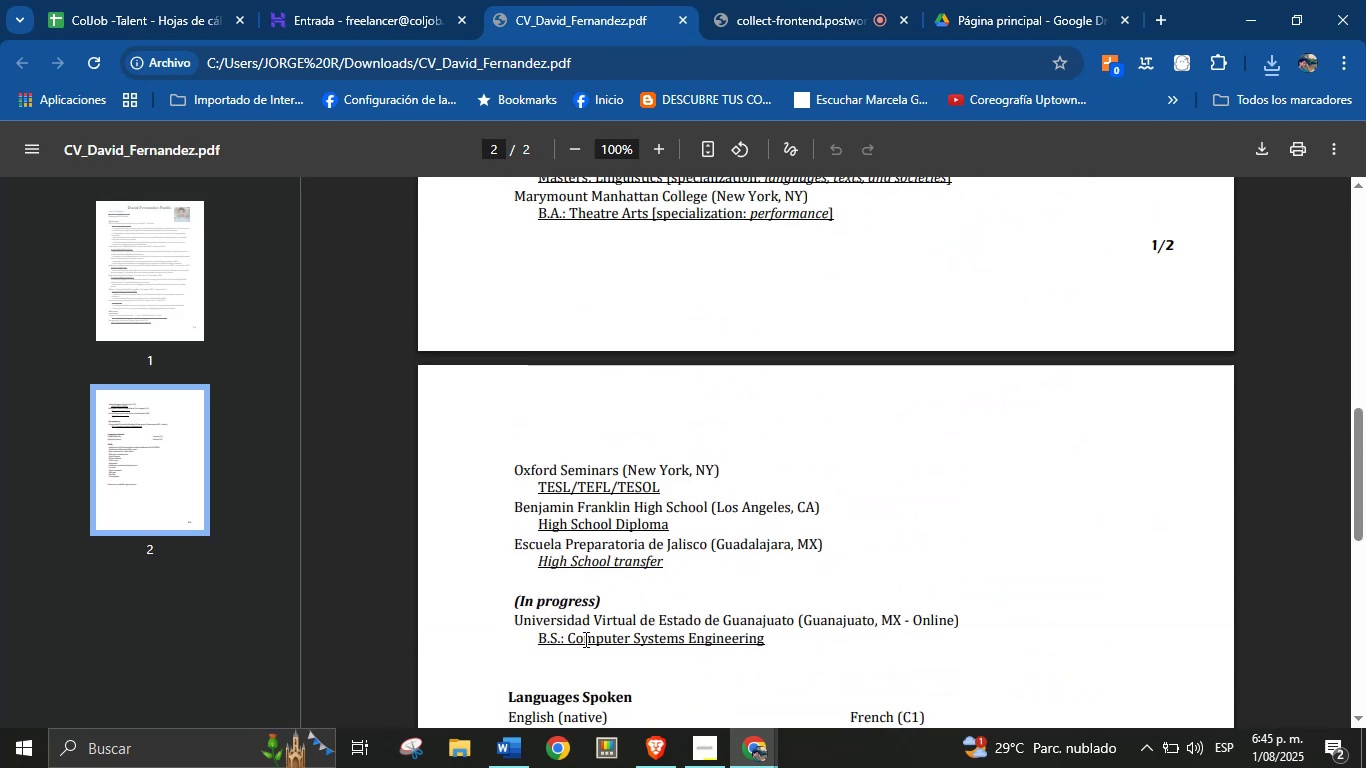 
scroll: coordinate [584, 639], scroll_direction: up, amount: 2.0
 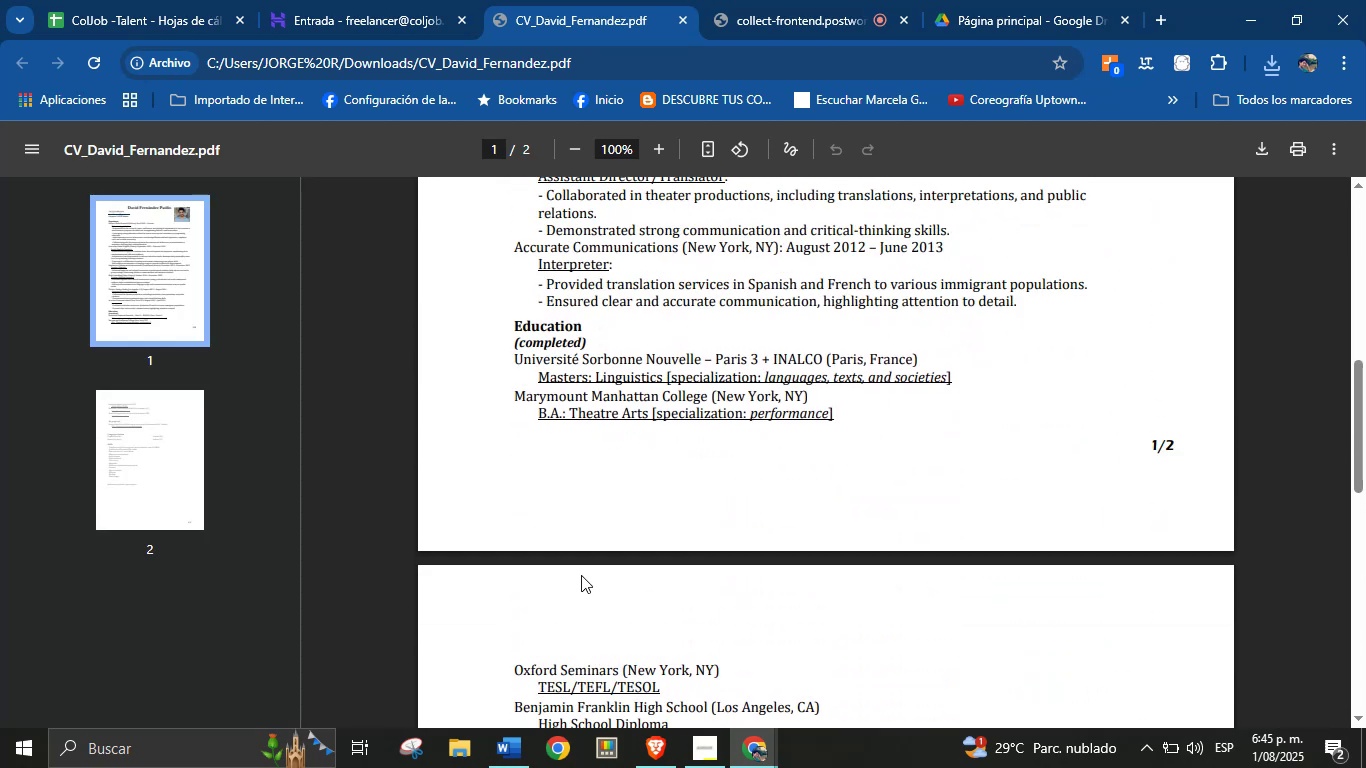 
scroll: coordinate [581, 569], scroll_direction: down, amount: 2.0
 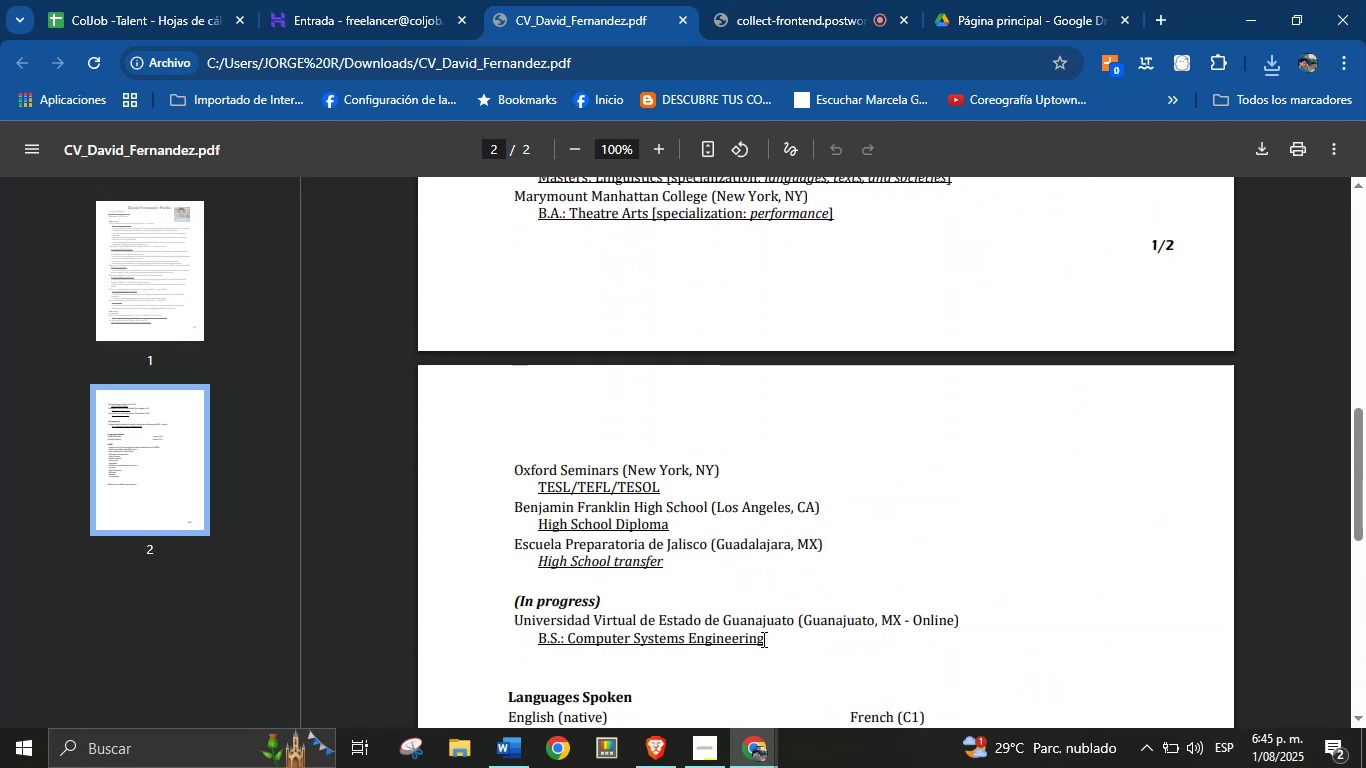 
double_click([743, 641])
 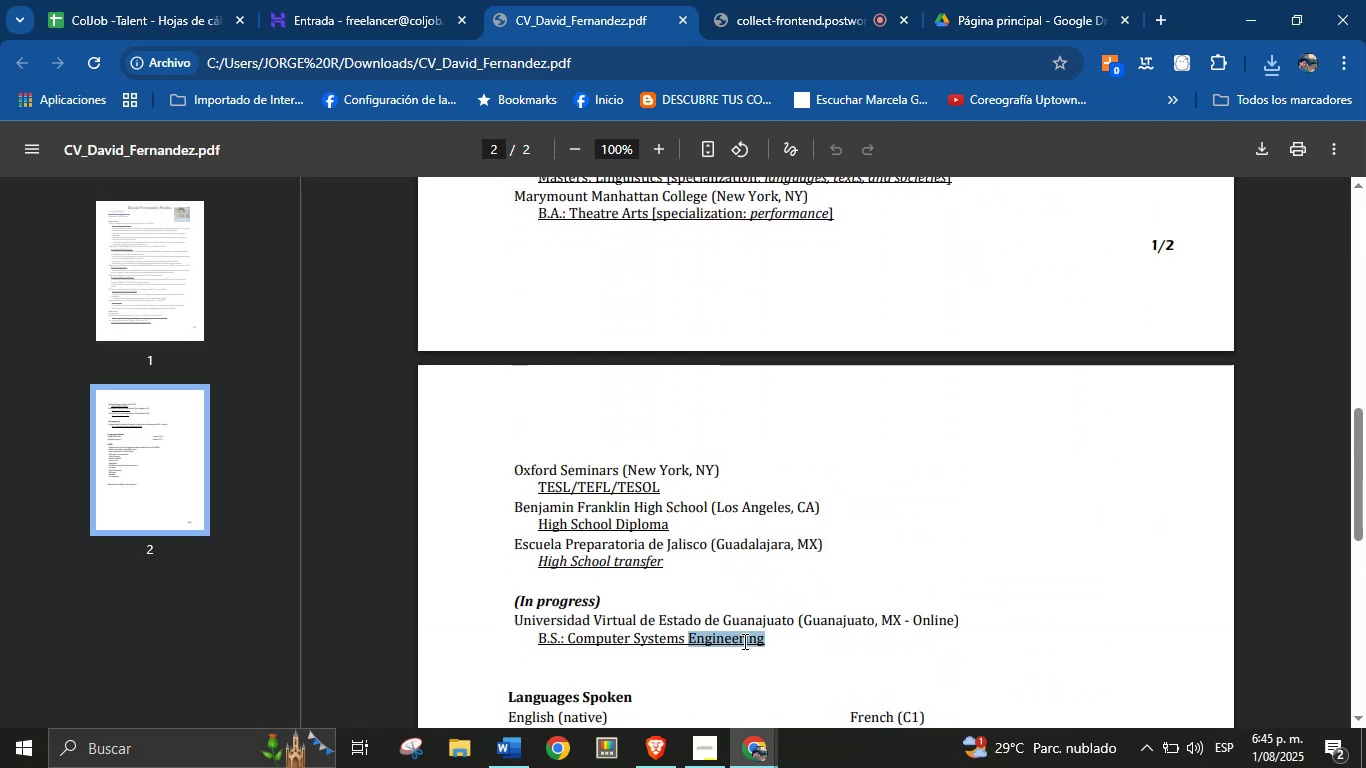 
triple_click([743, 641])
 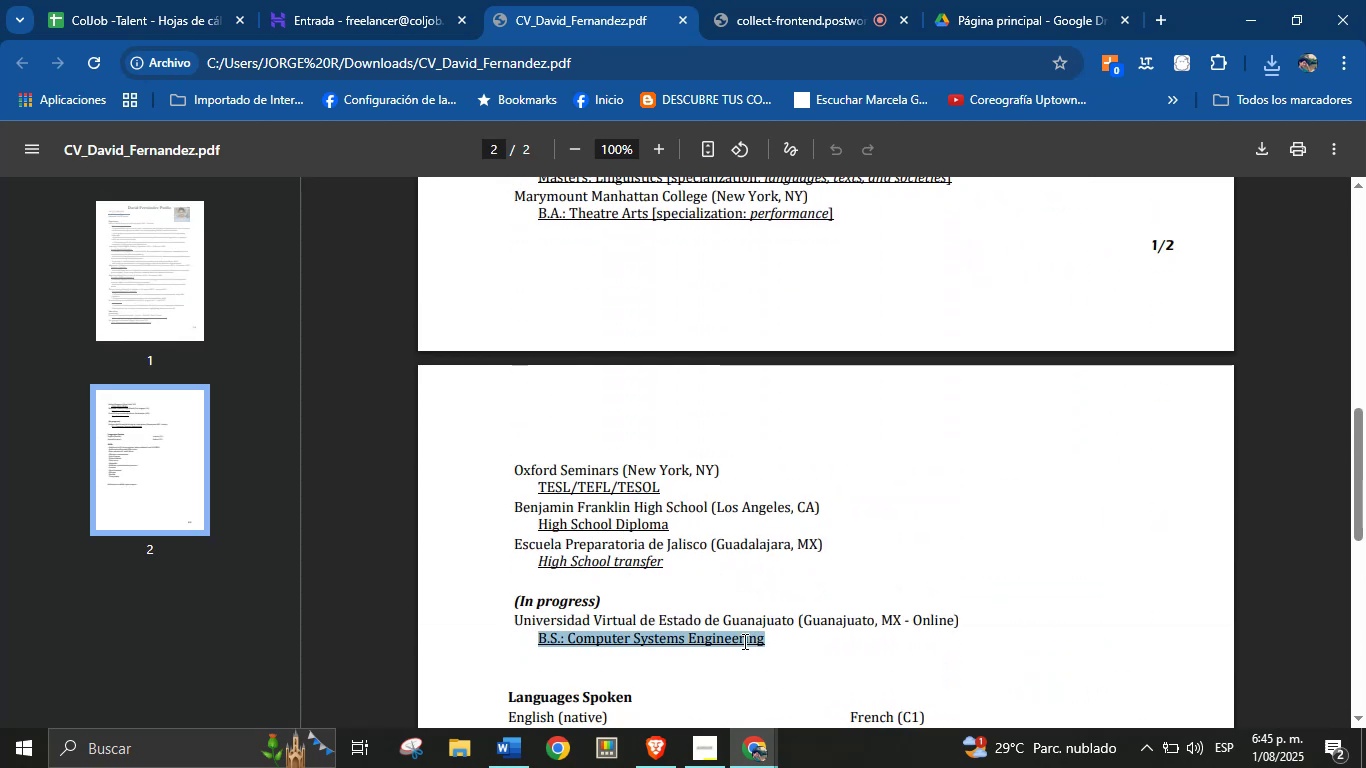 
key(Control+C)
 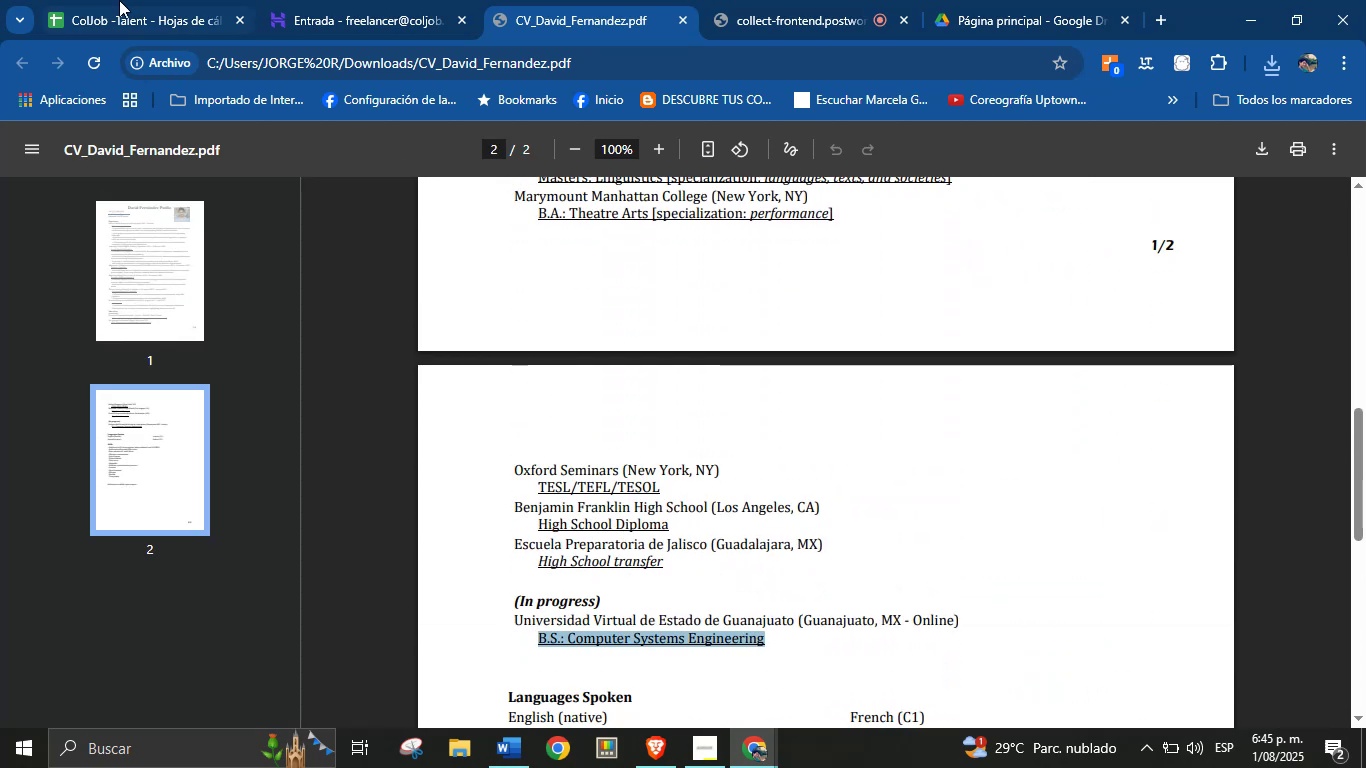 
left_click([118, 0])
 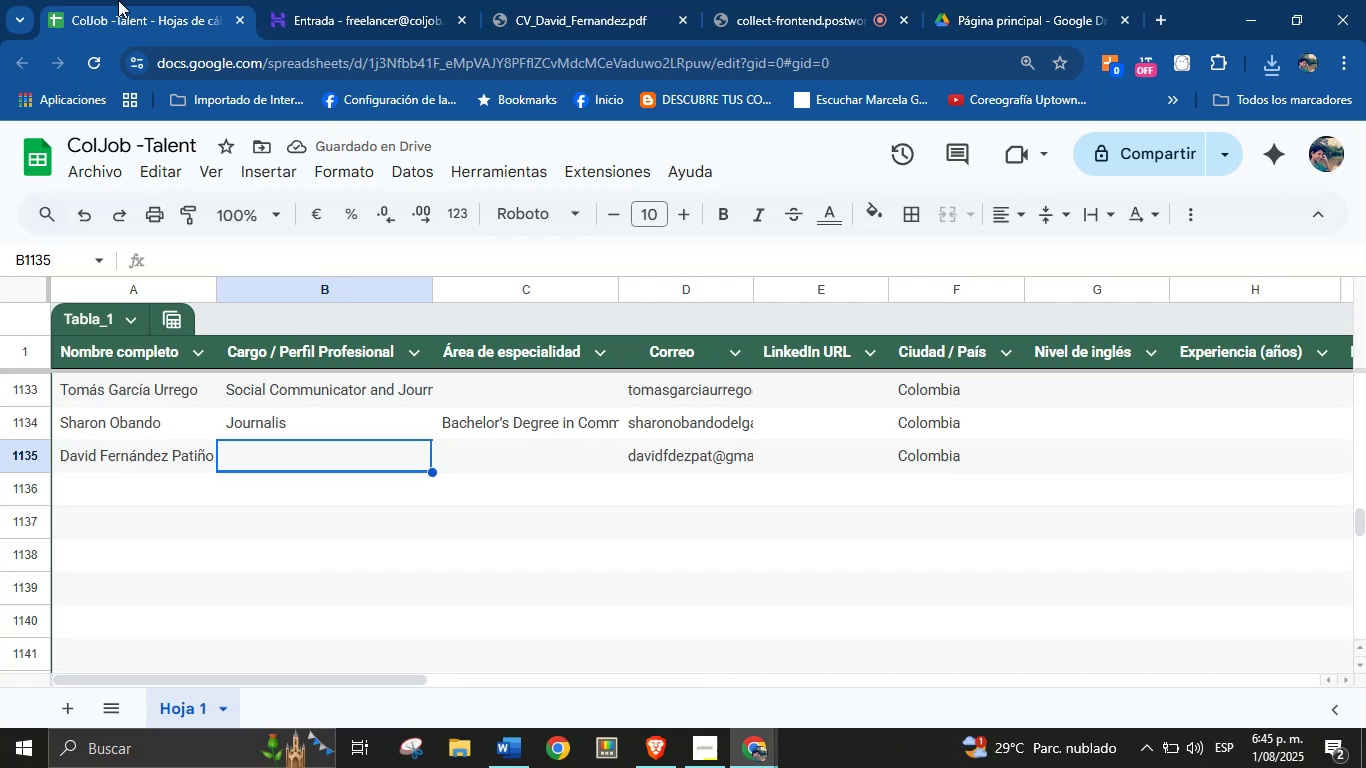 
key(Control+V)
 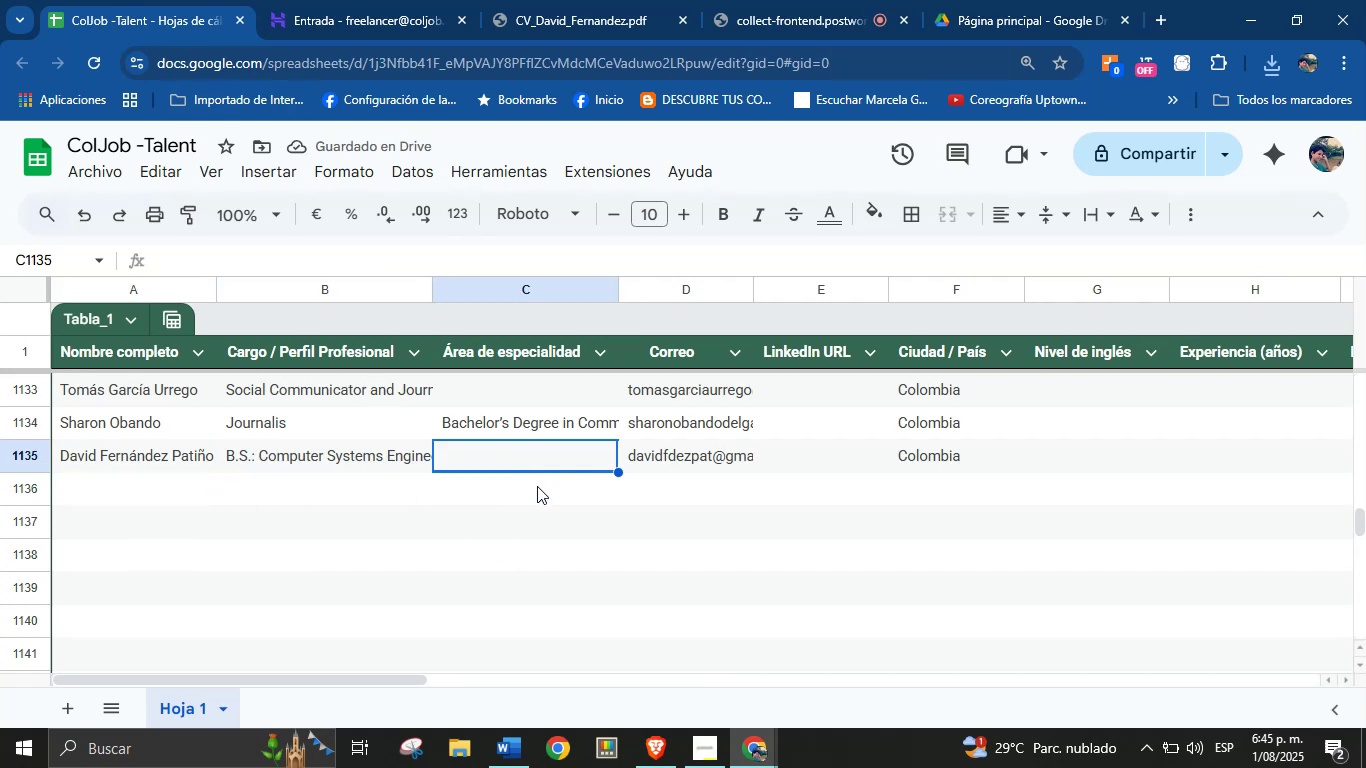 
wait(5.21)
 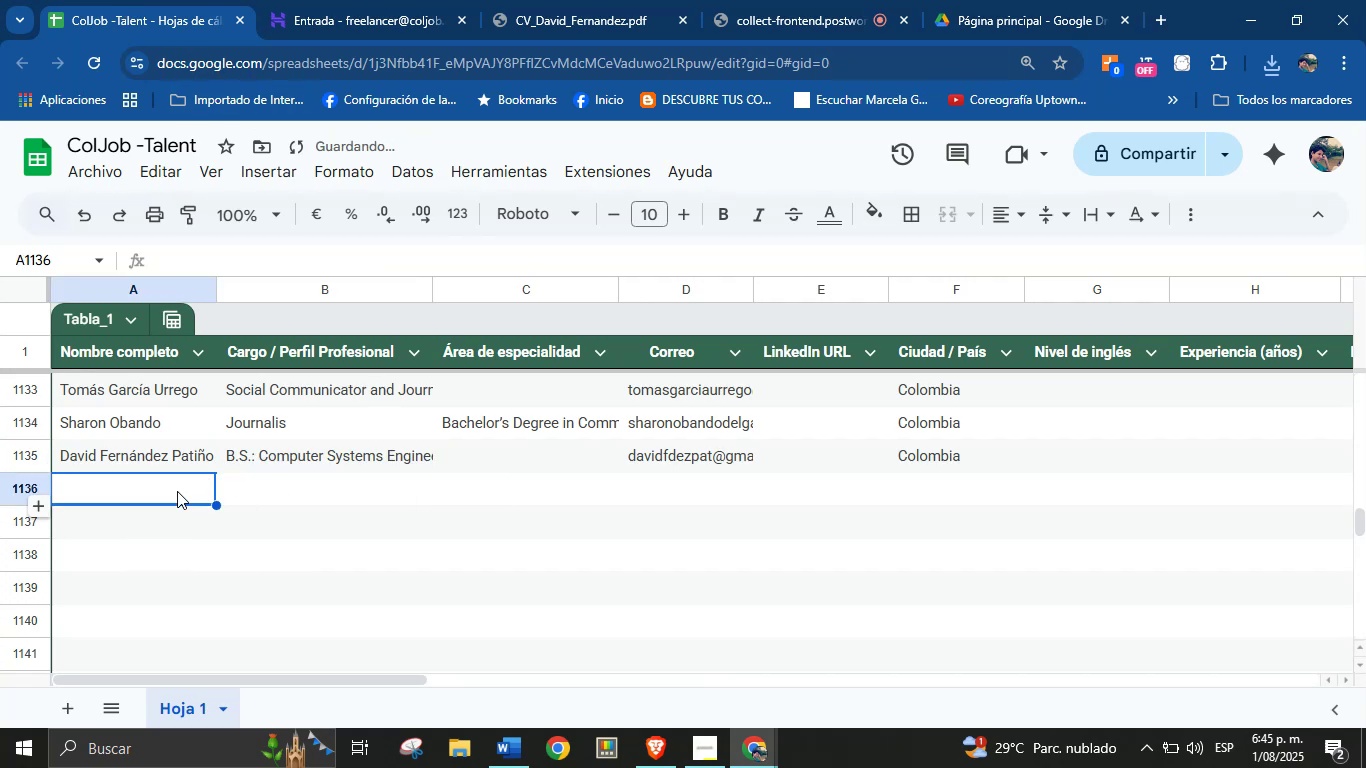 
left_click([568, 0])
 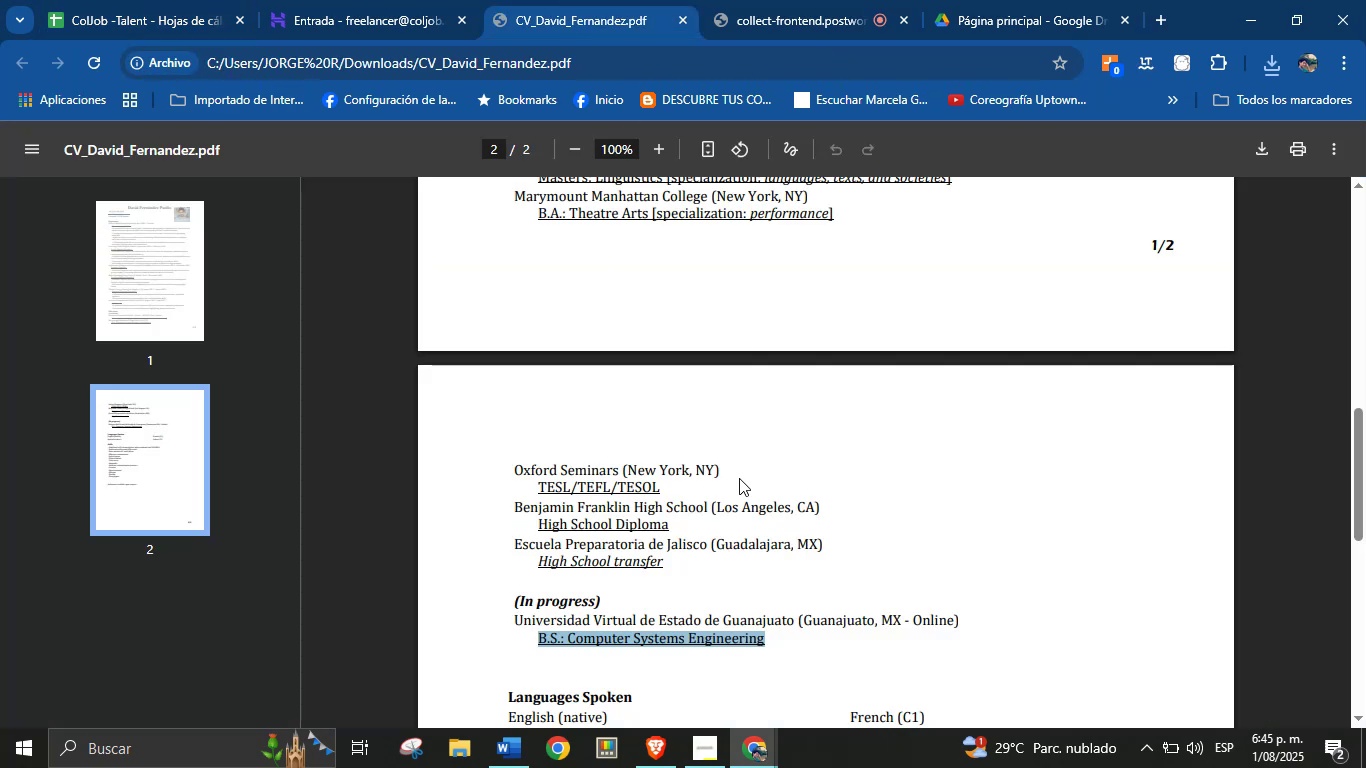 
left_click([732, 495])
 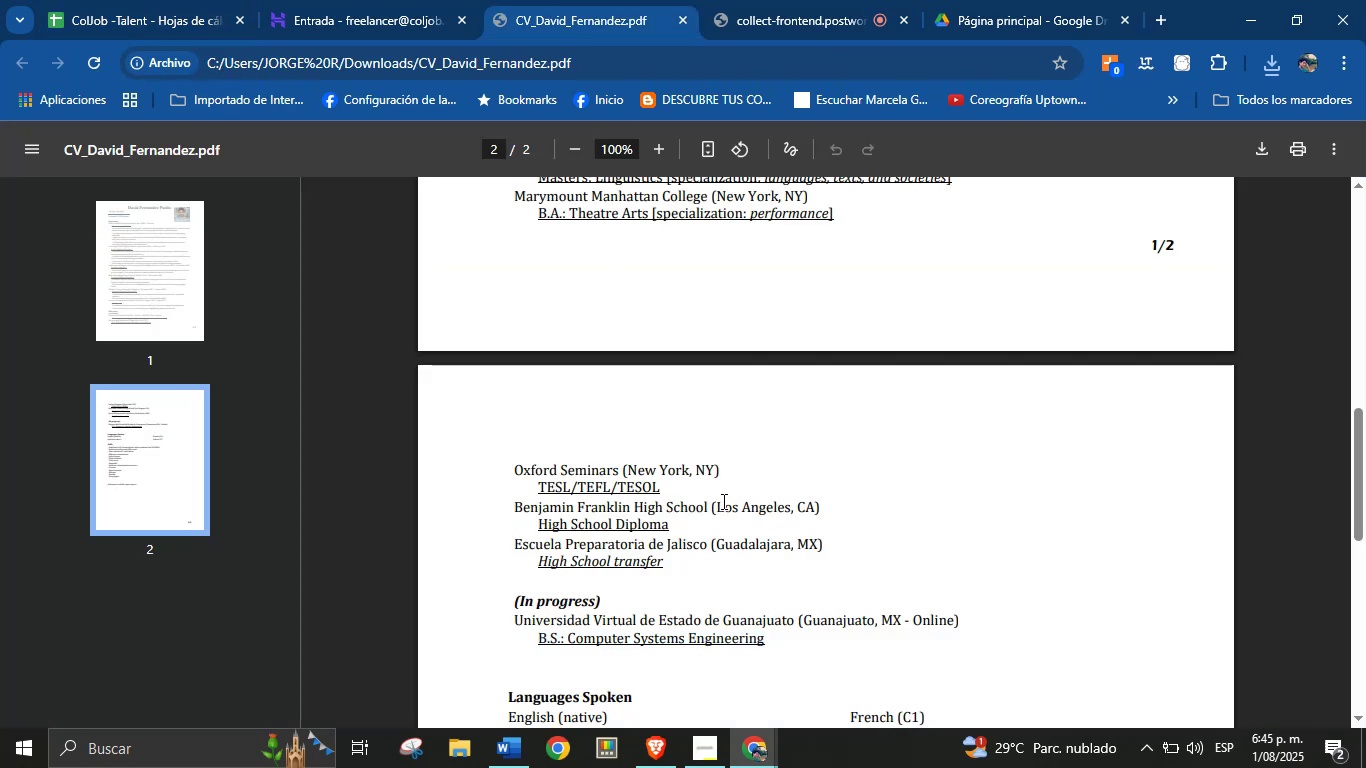 
scroll: coordinate [722, 501], scroll_direction: up, amount: 3.0
 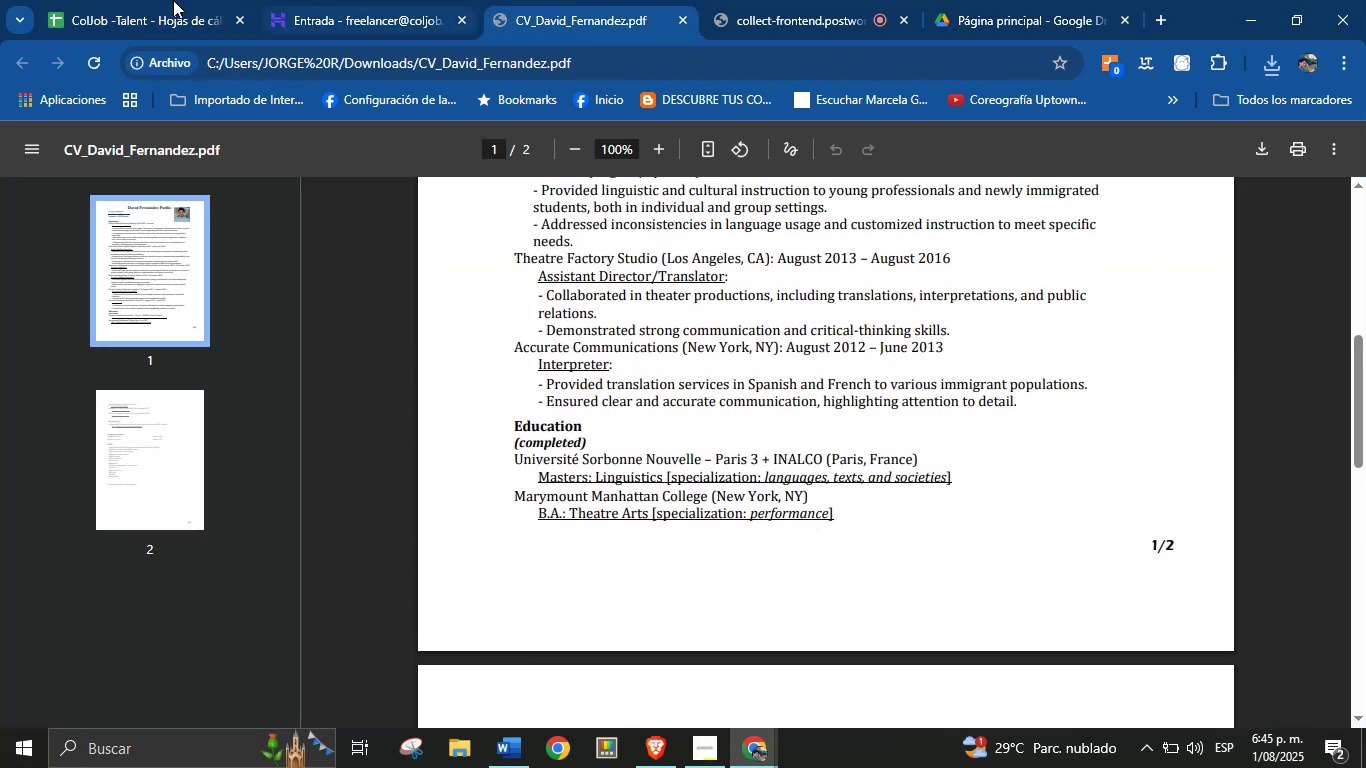 
left_click([146, 0])
 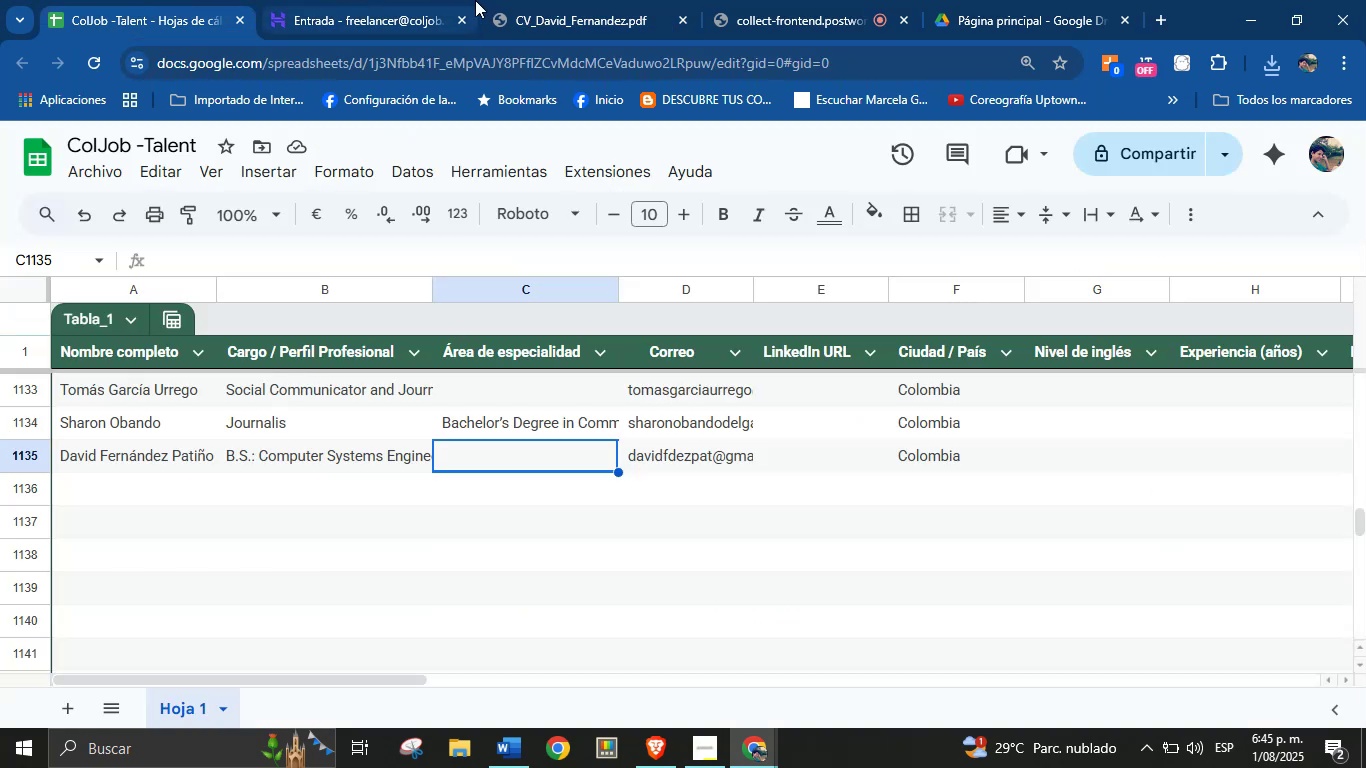 
left_click([587, 0])
 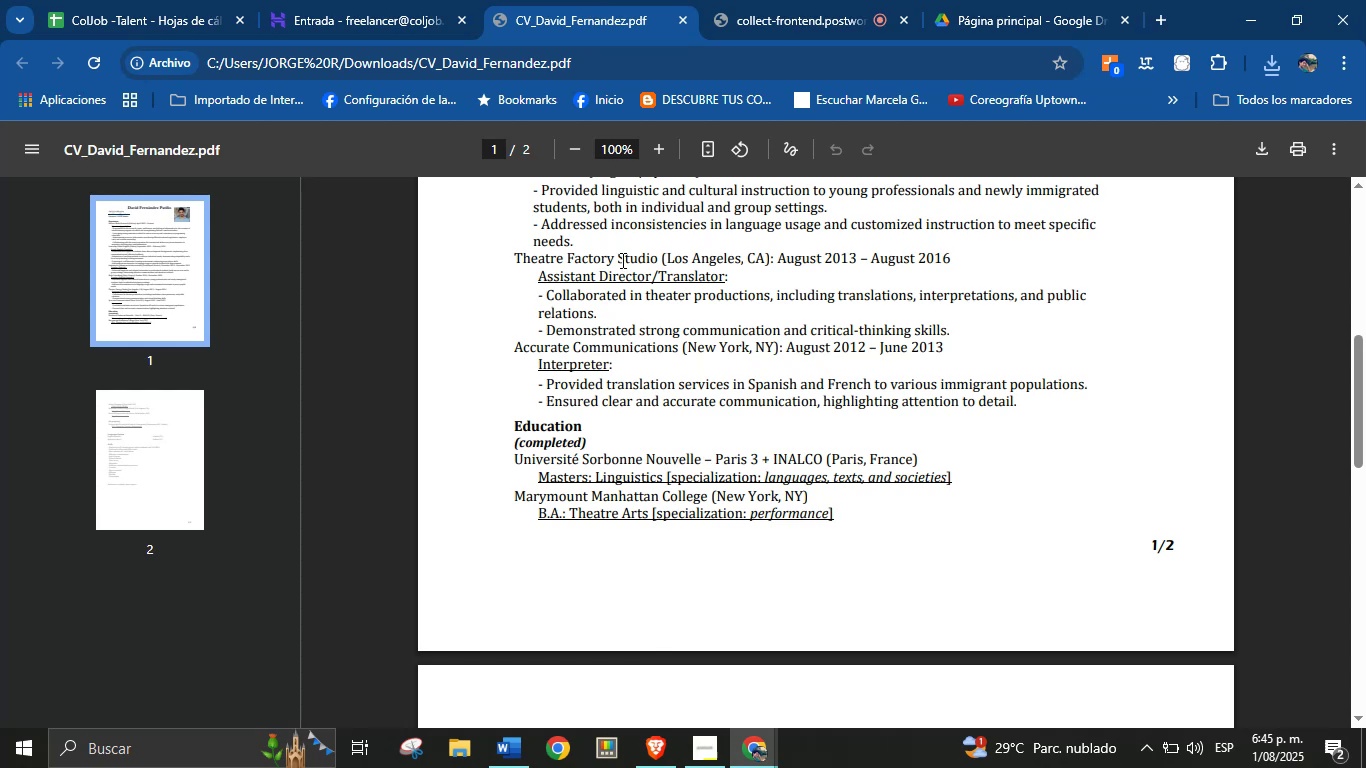 
scroll: coordinate [641, 356], scroll_direction: up, amount: 6.0
 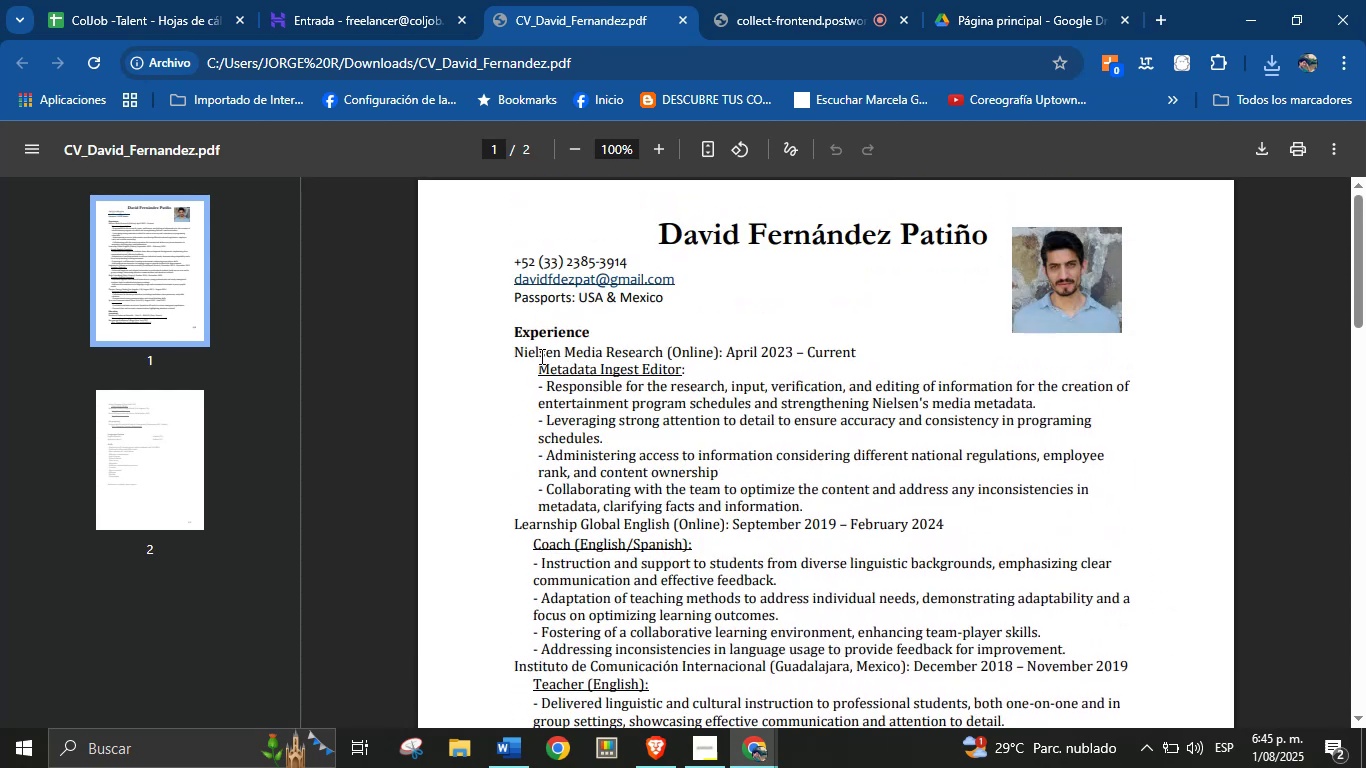 
left_click([178, 0])
 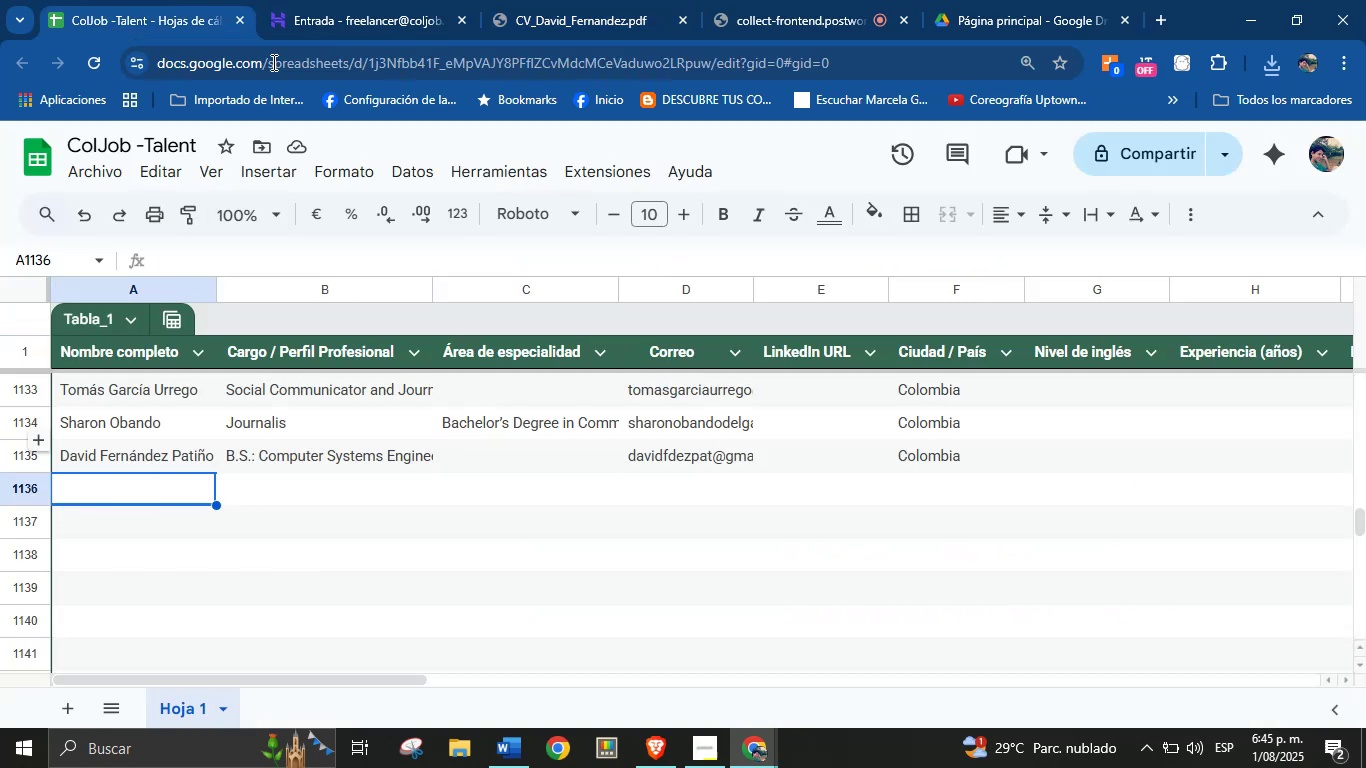 
left_click([333, 0])
 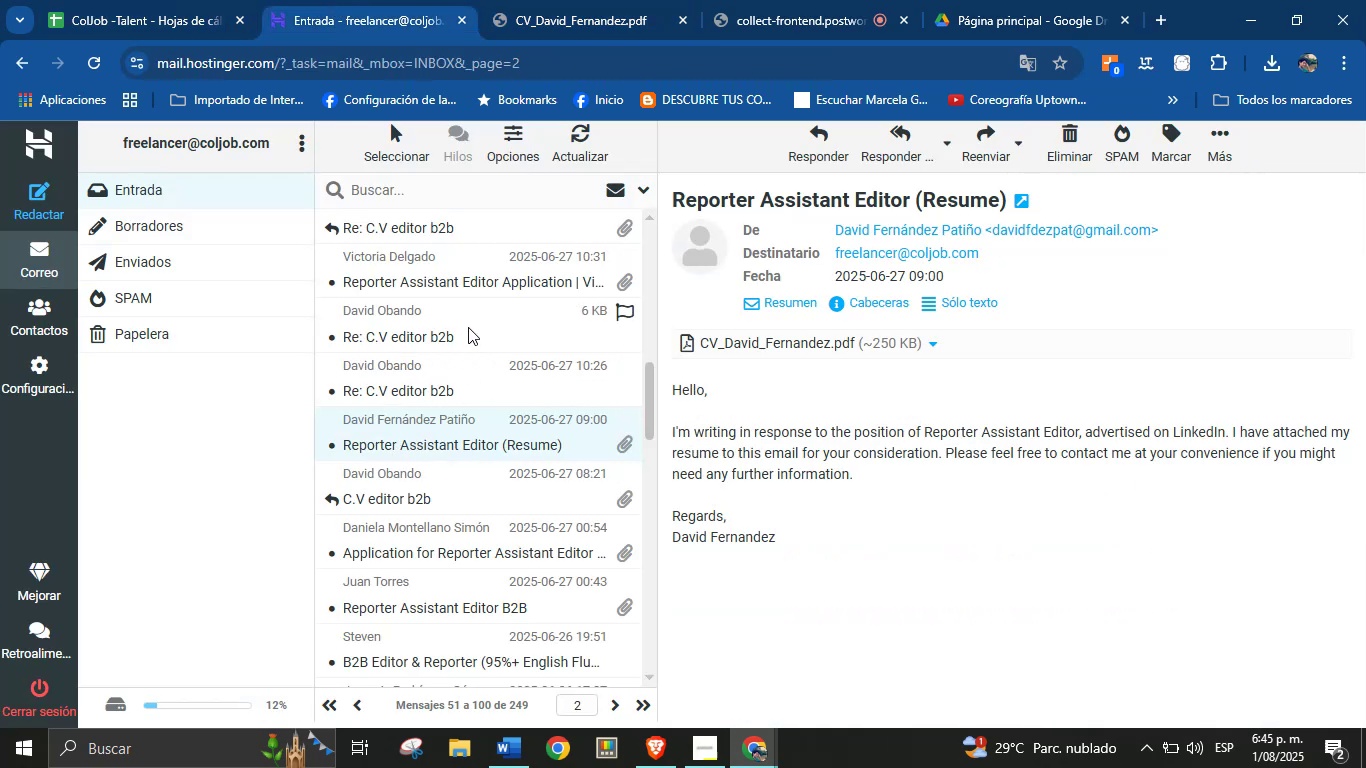 
left_click([456, 269])
 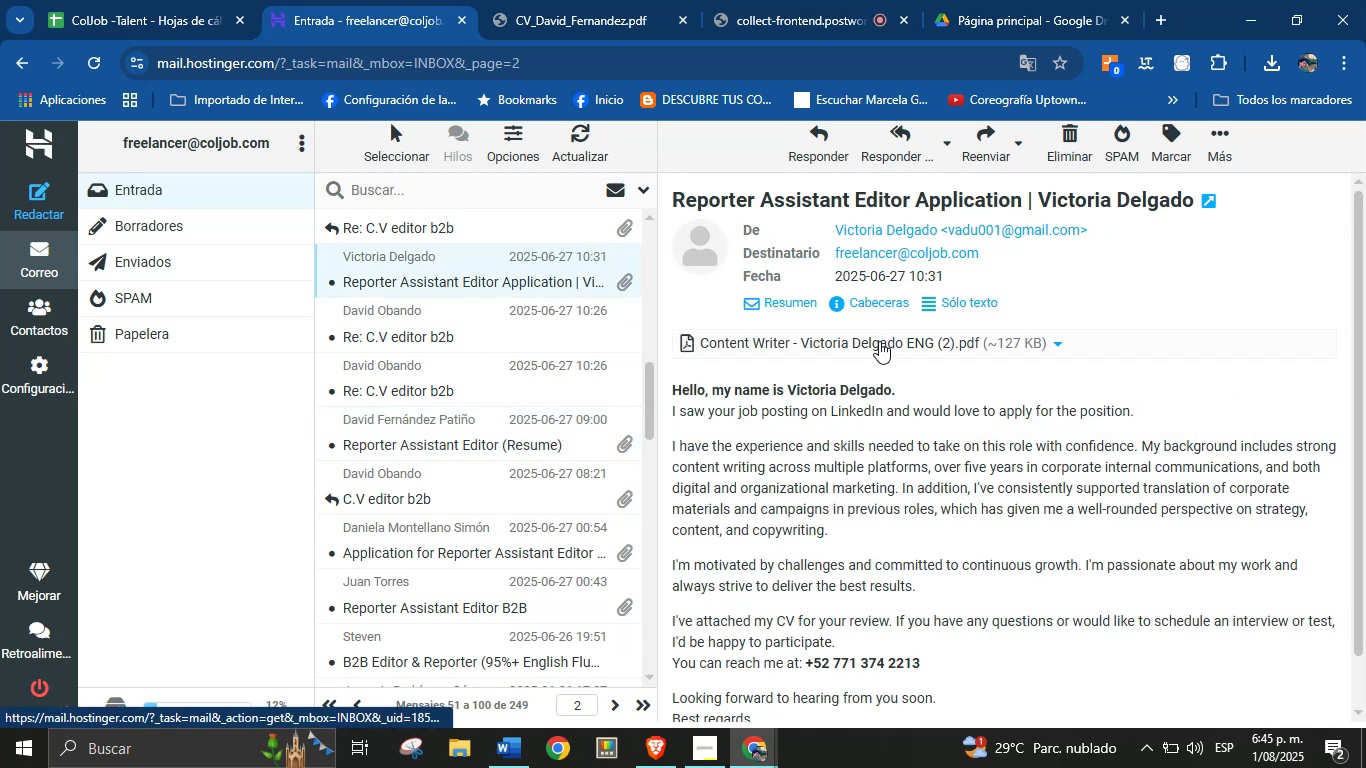 
left_click([1063, 342])
 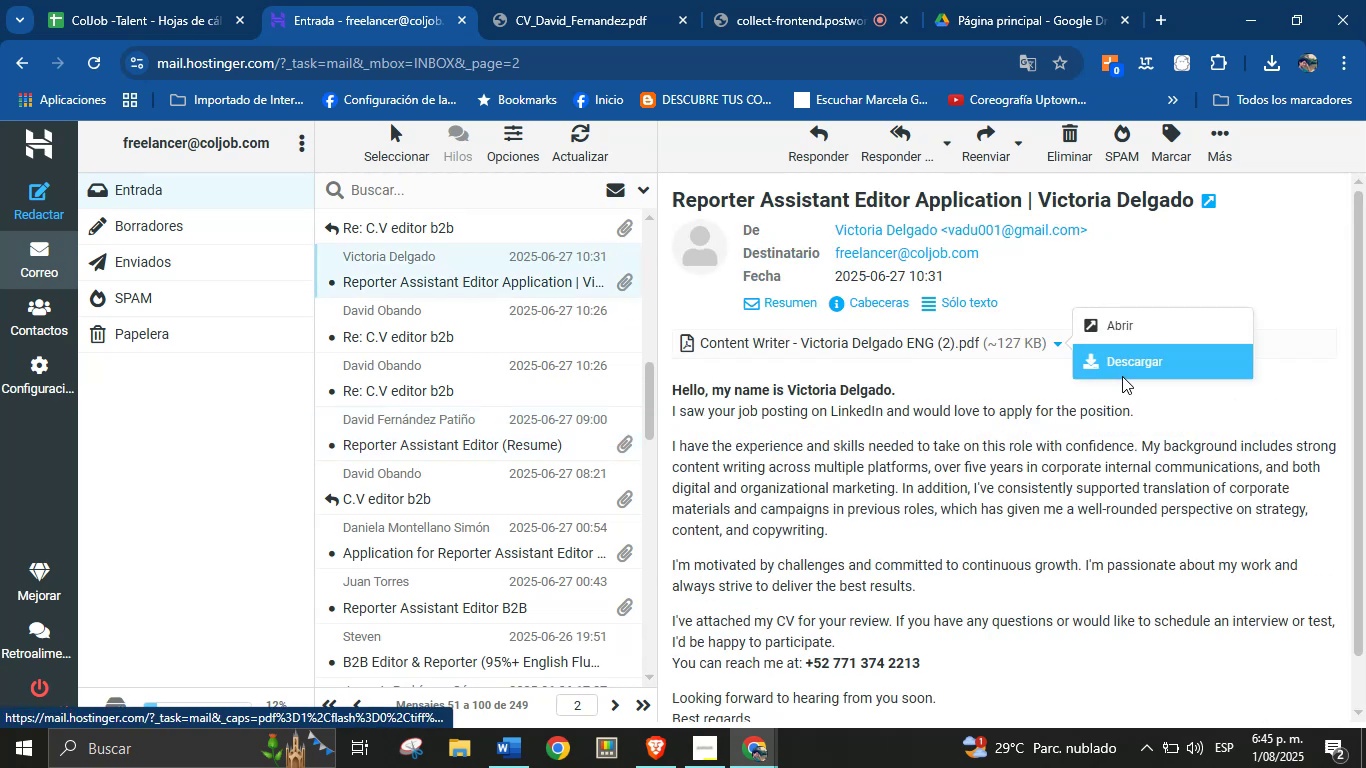 
left_click([1131, 368])
 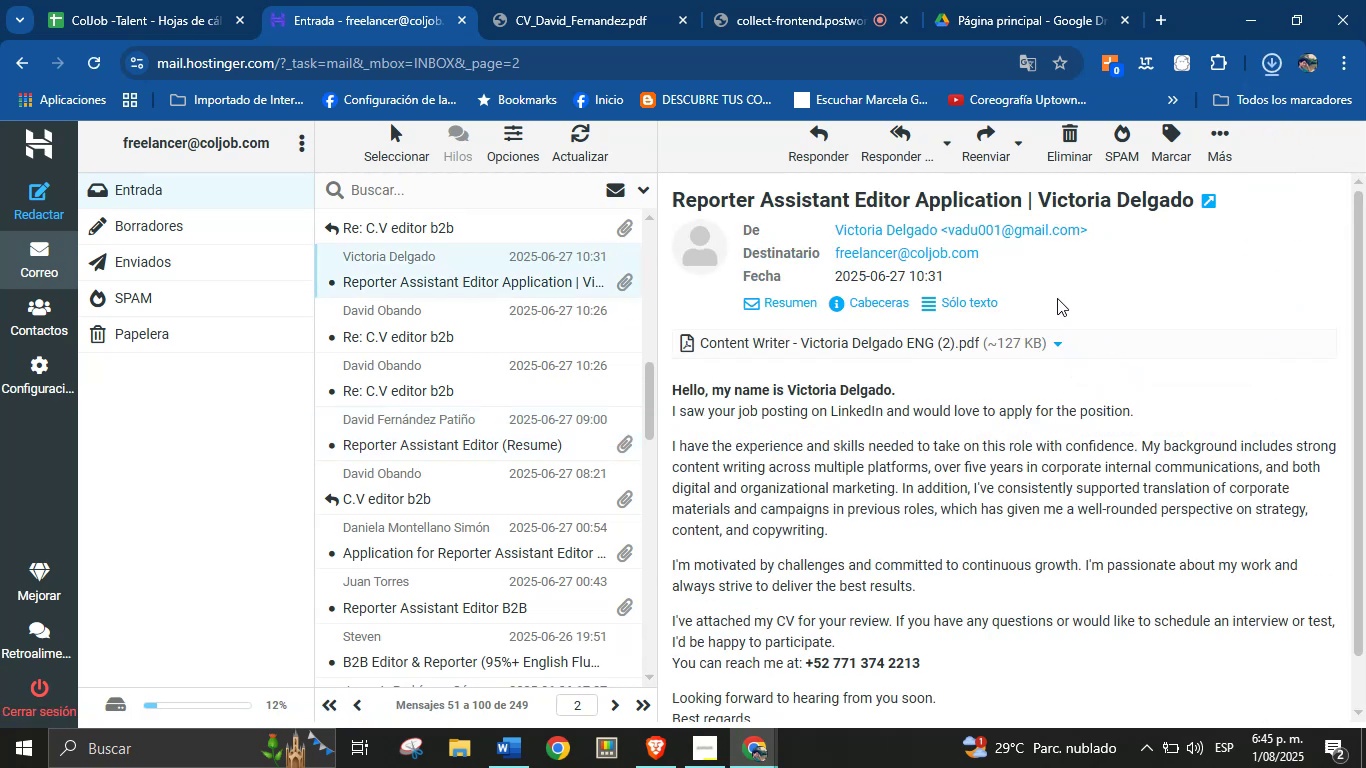 
left_click([1073, 118])
 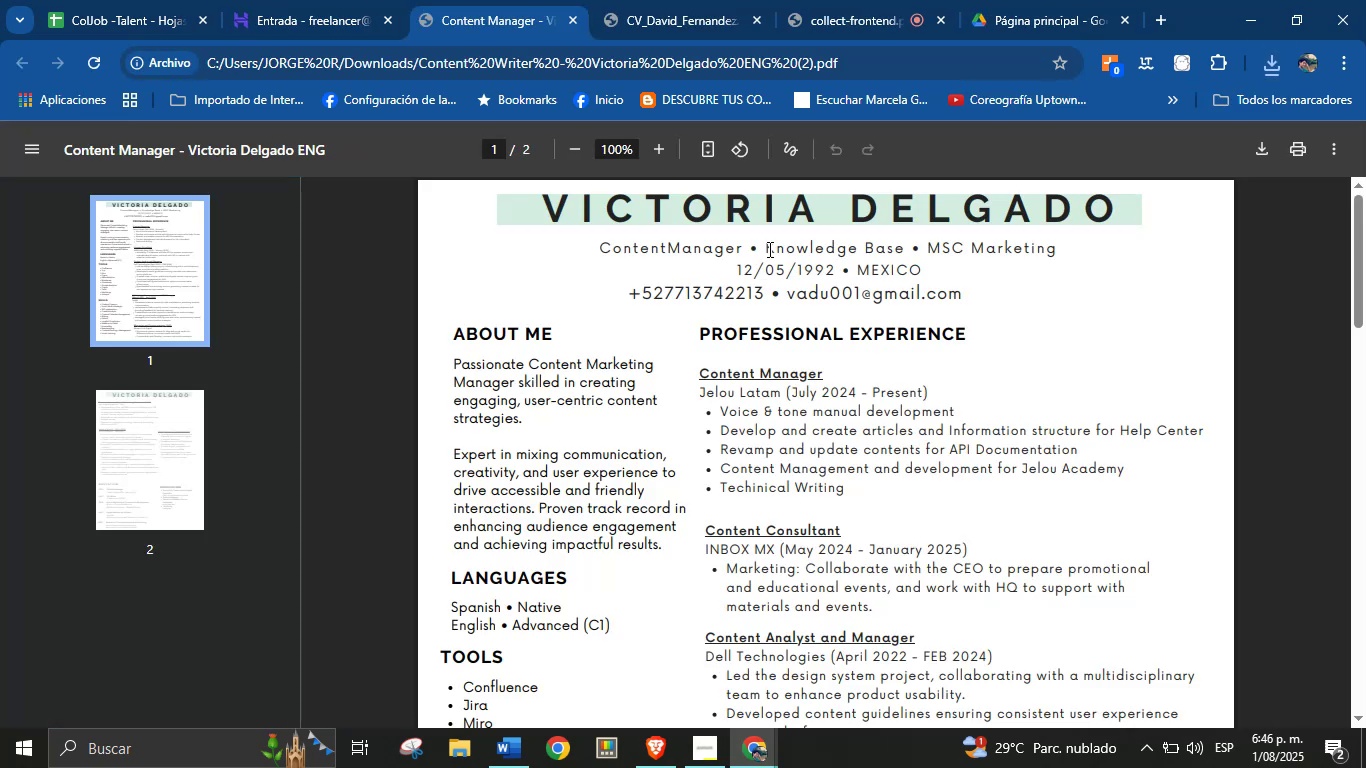 
double_click([790, 219])
 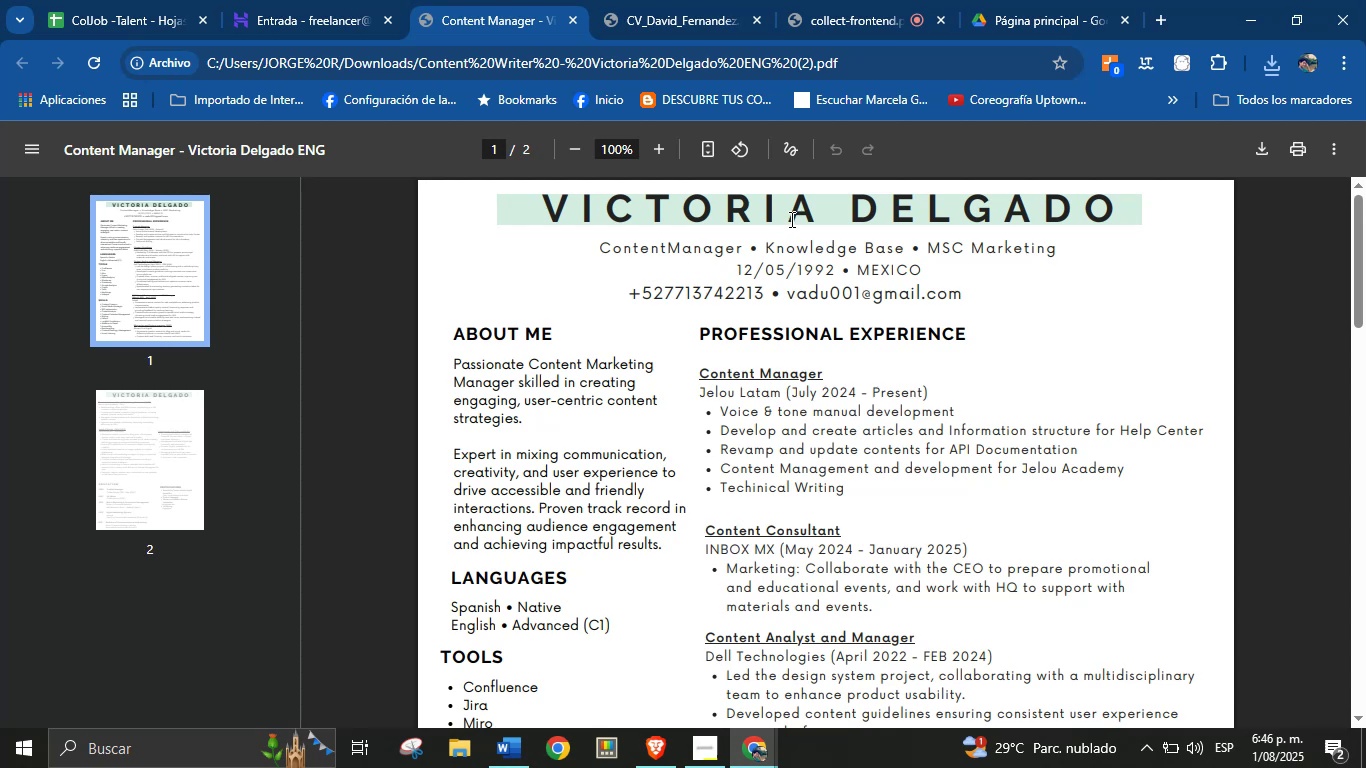 
triple_click([790, 219])
 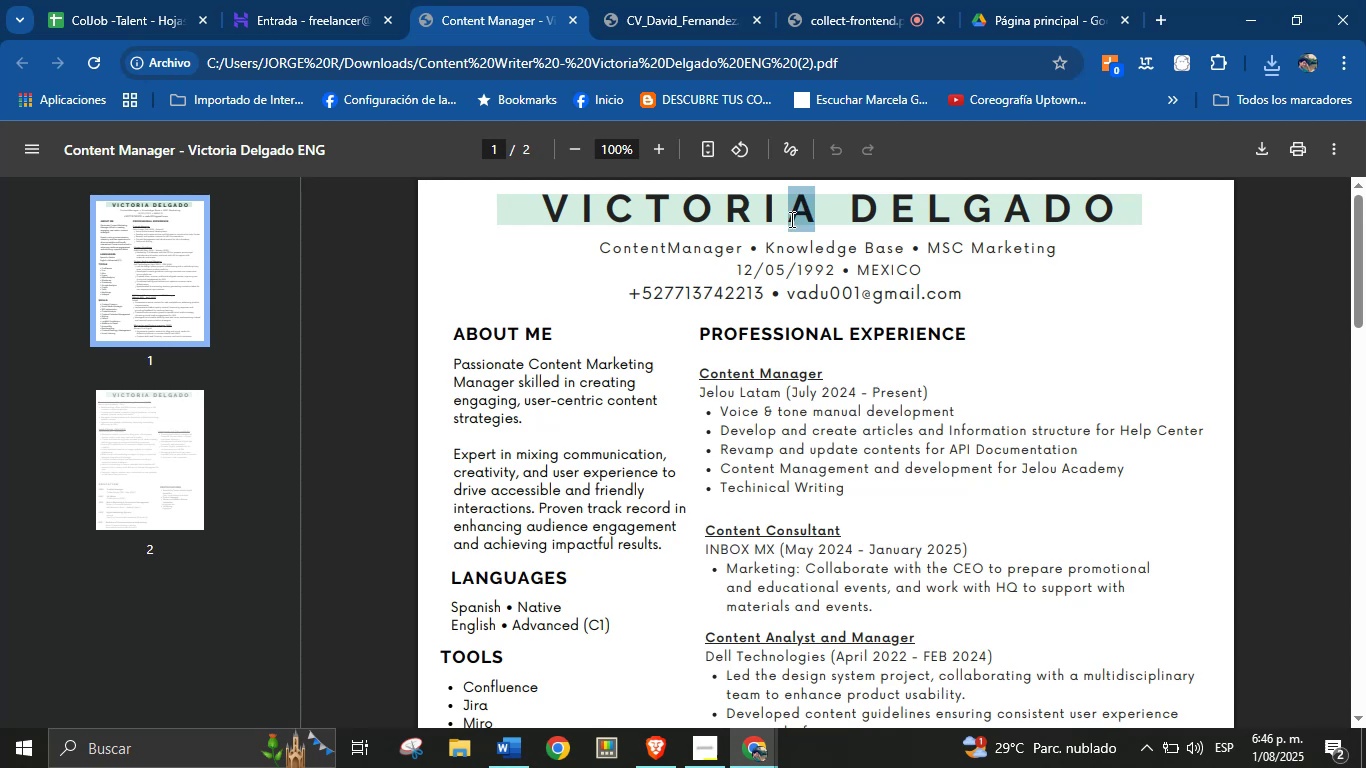 
triple_click([790, 219])
 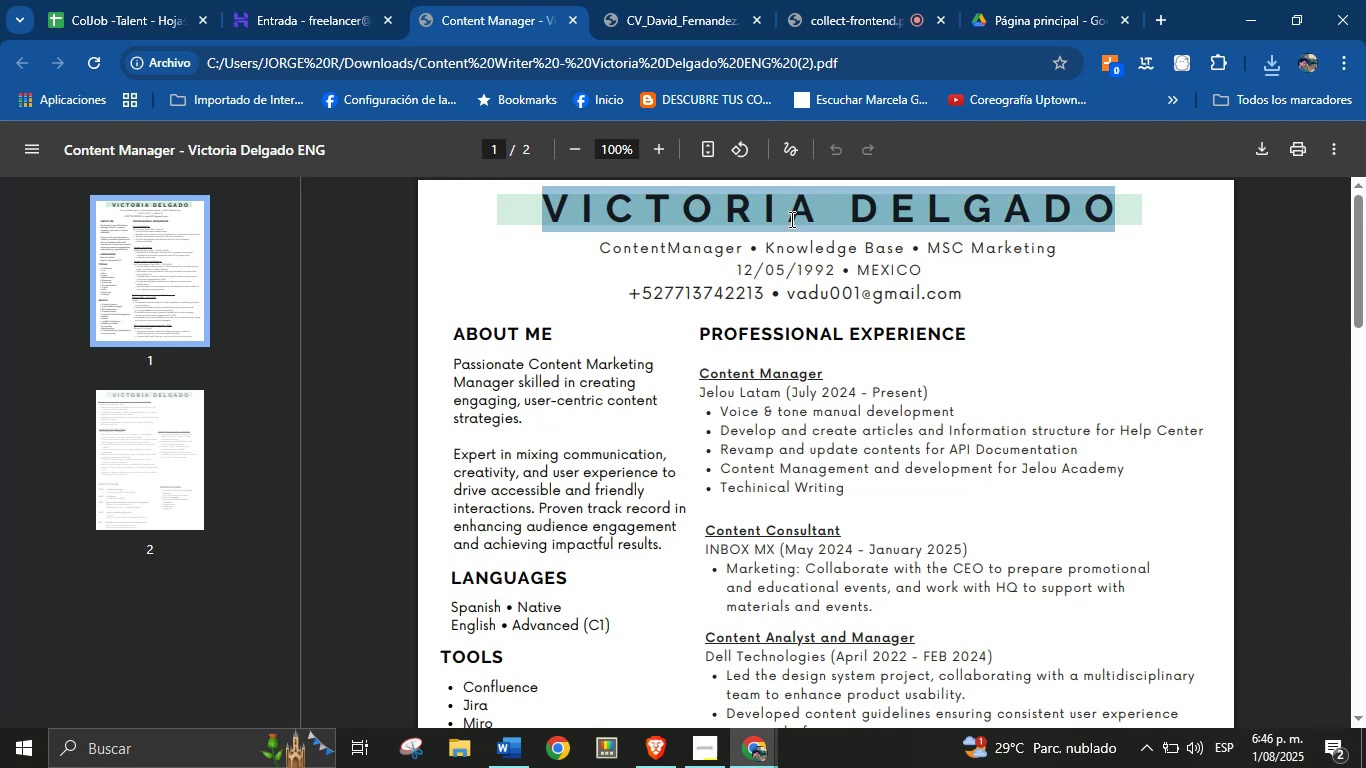 
key(Control+C)
 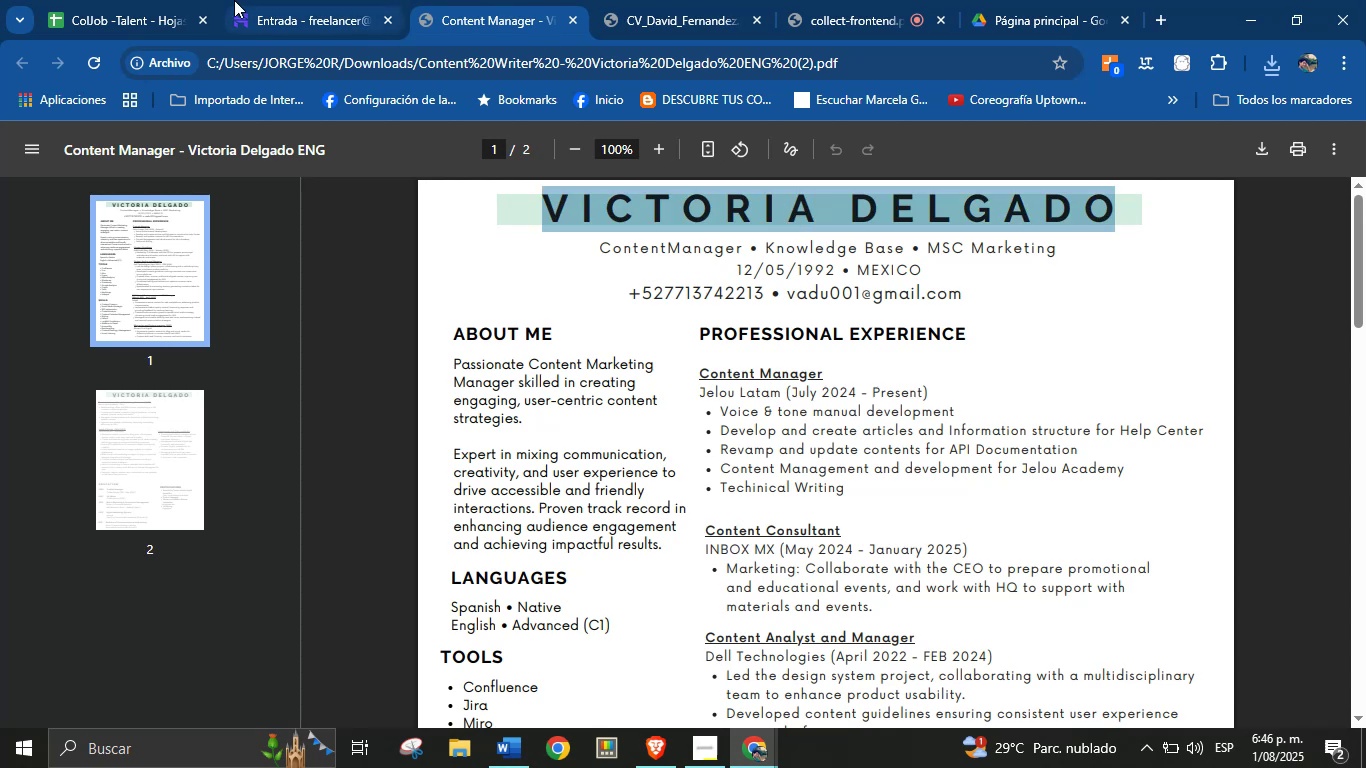 
left_click([149, 0])
 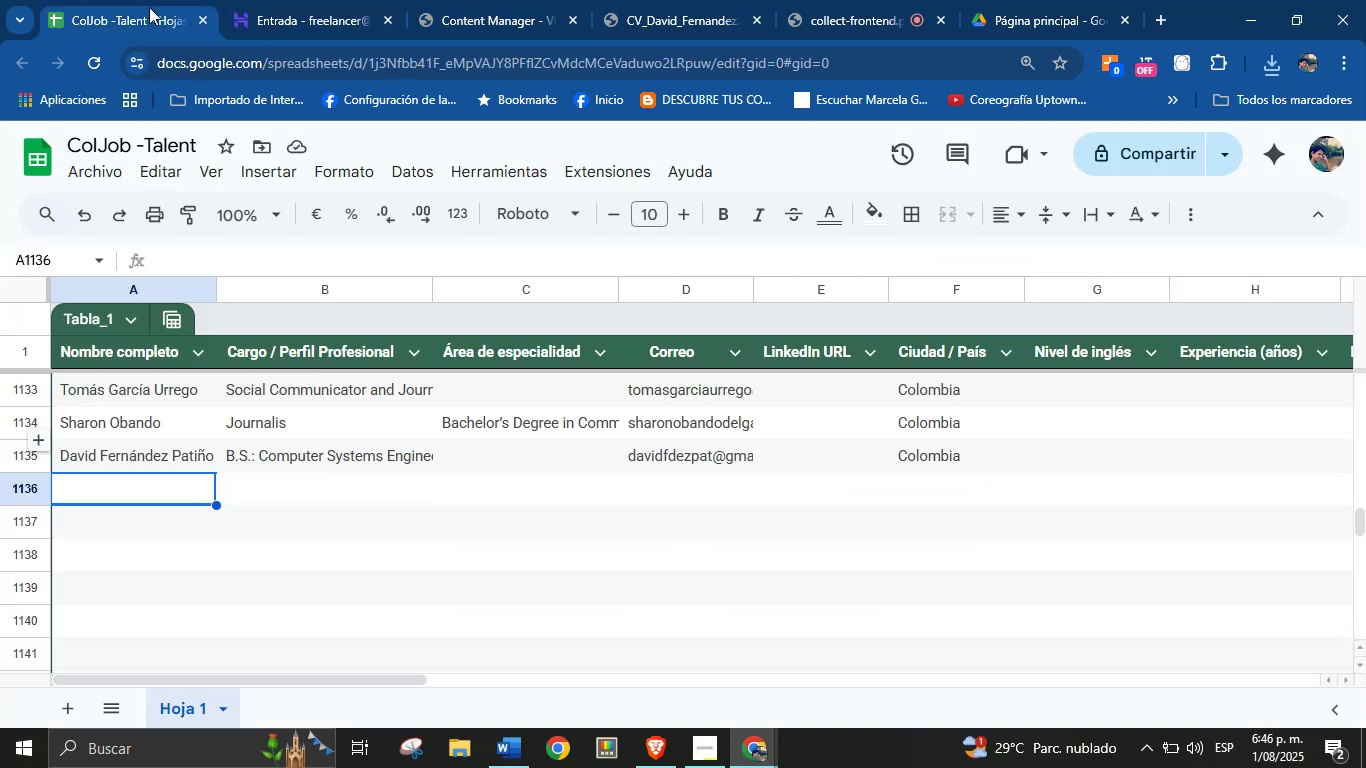 
key(Control+V)
 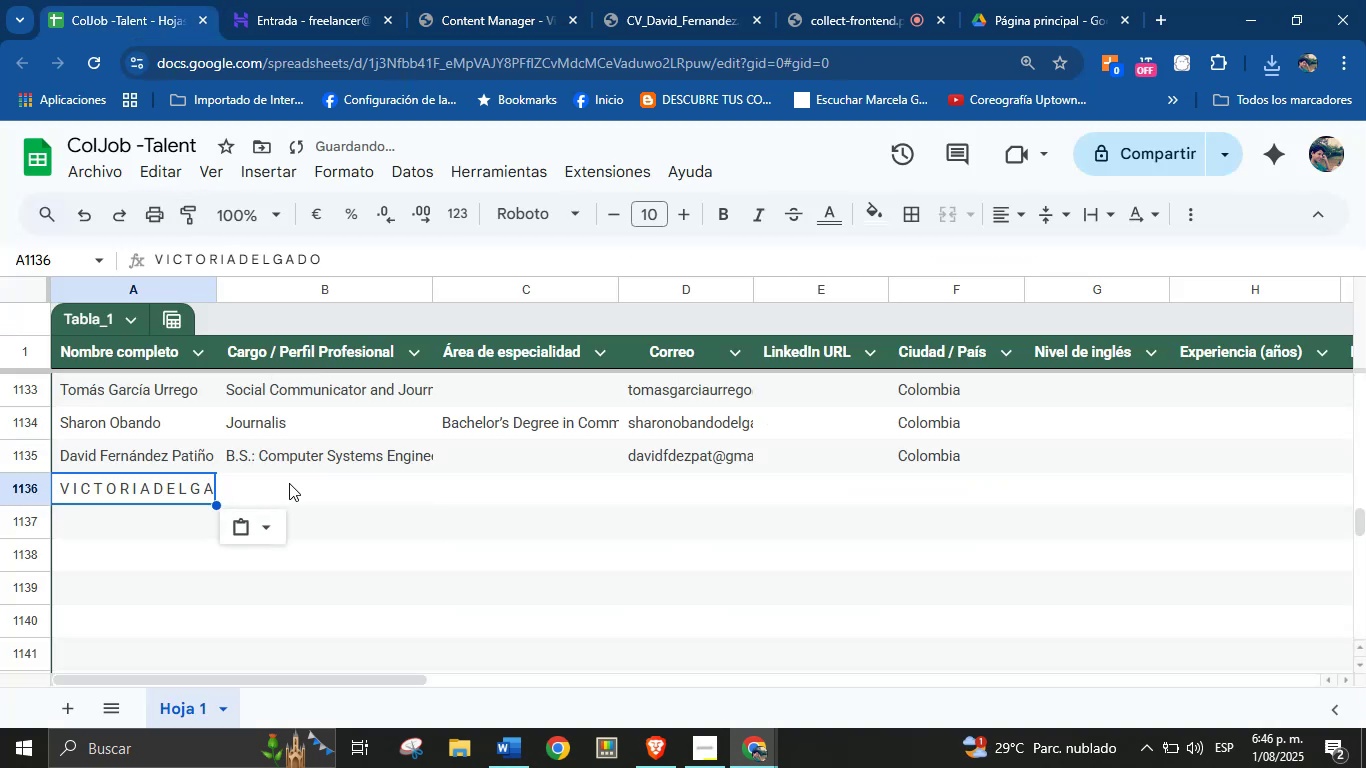 
left_click([289, 489])
 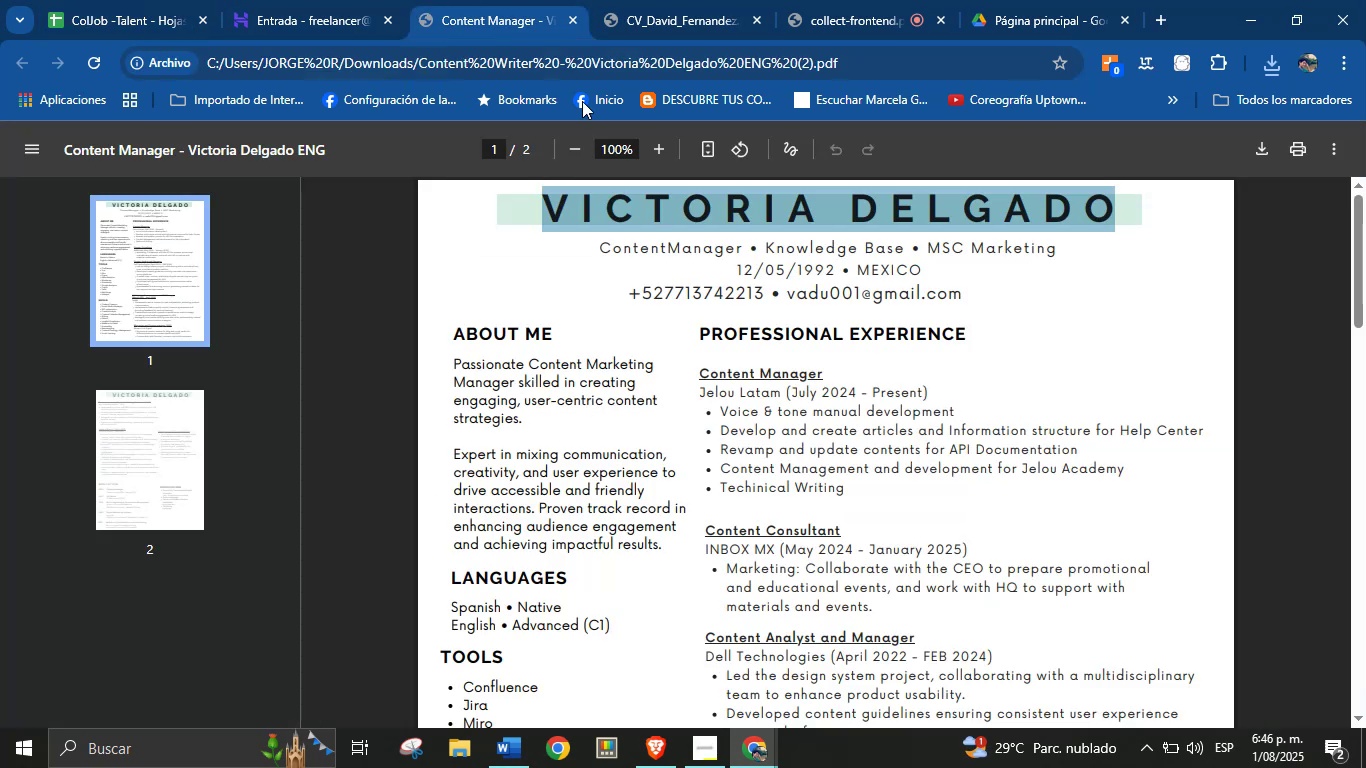 
left_click([744, 302])
 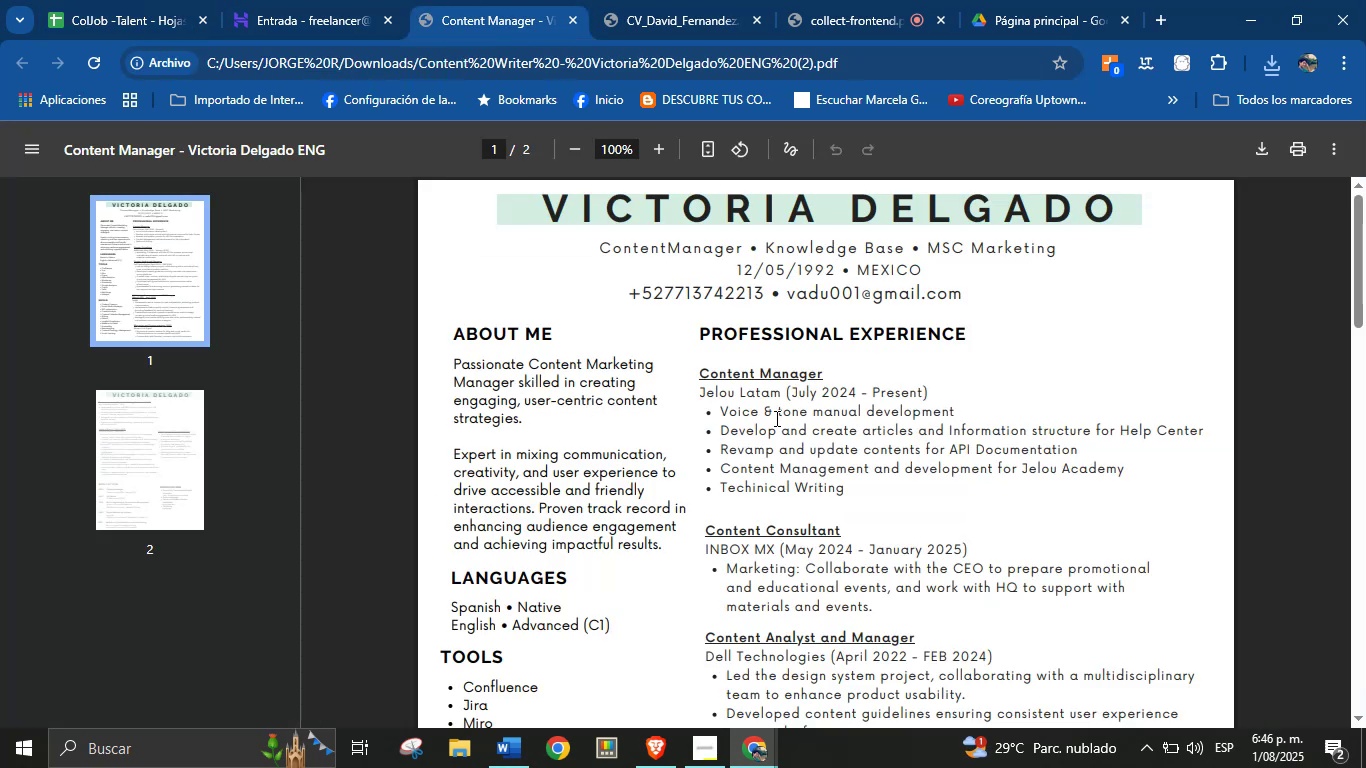 
scroll: coordinate [741, 446], scroll_direction: down, amount: 16.0
 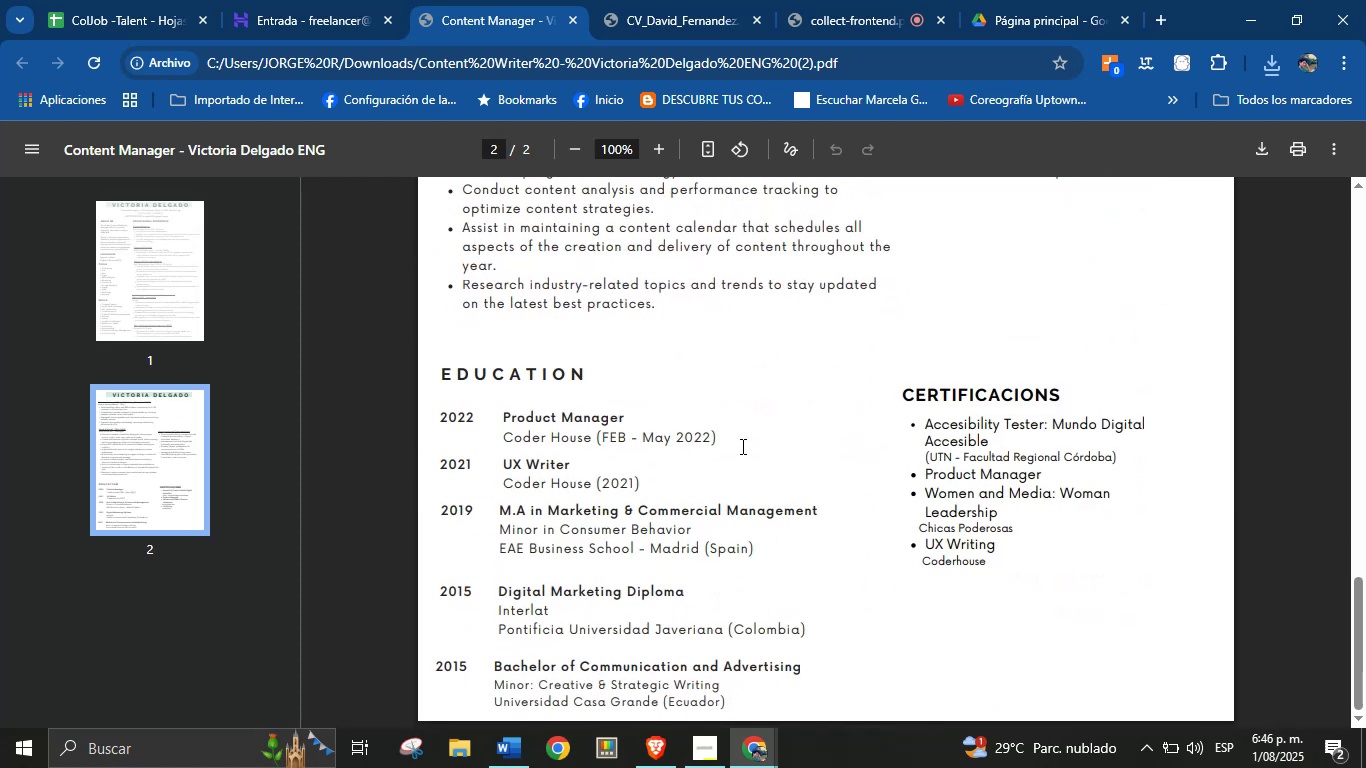 
scroll: coordinate [741, 446], scroll_direction: up, amount: 4.0
 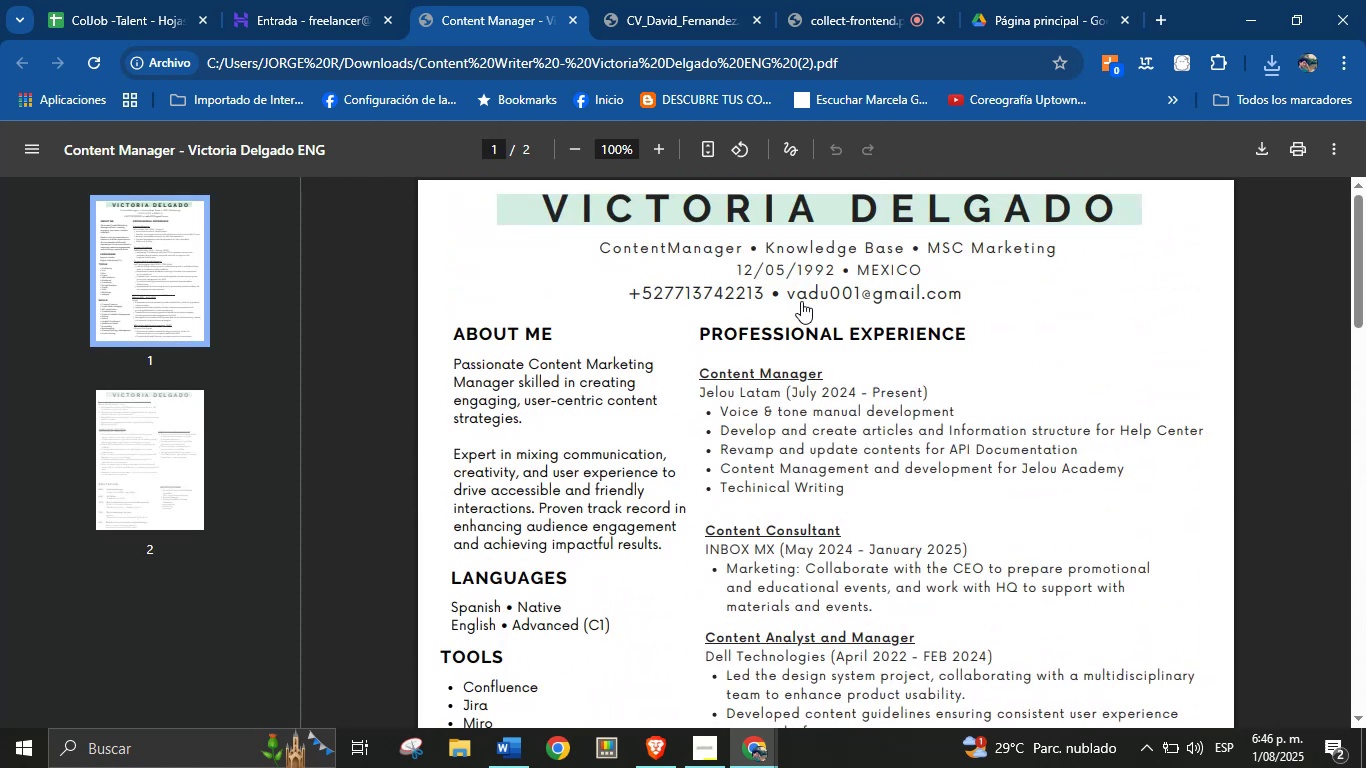 
right_click([812, 301])
 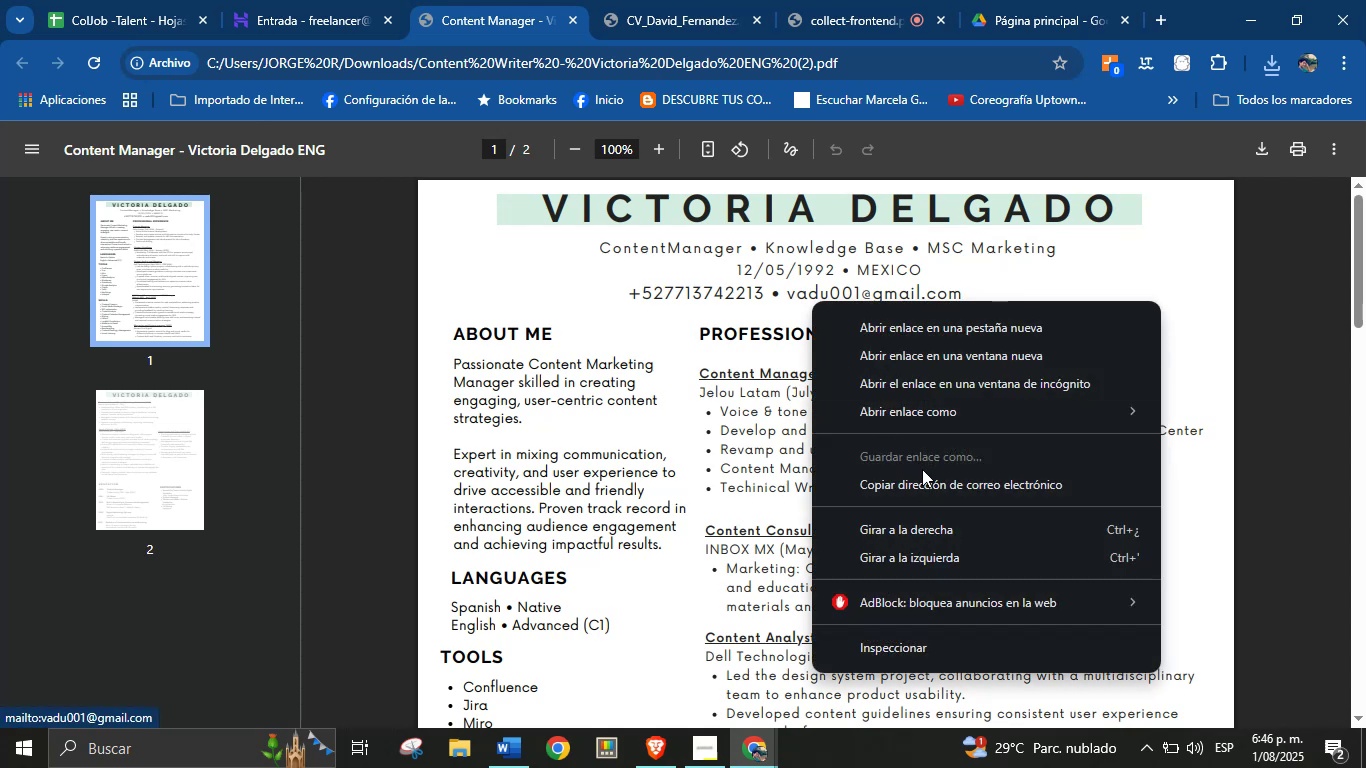 
left_click([922, 474])
 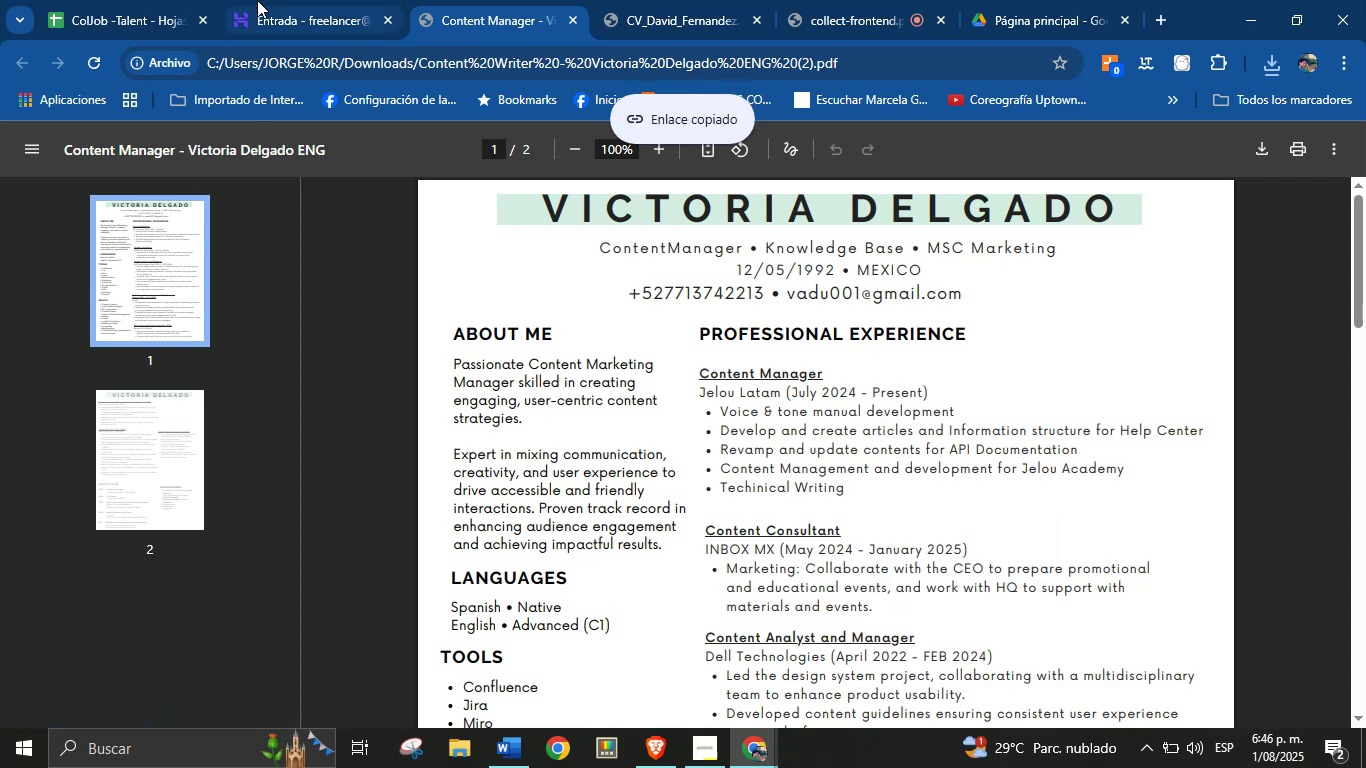 
left_click([86, 0])
 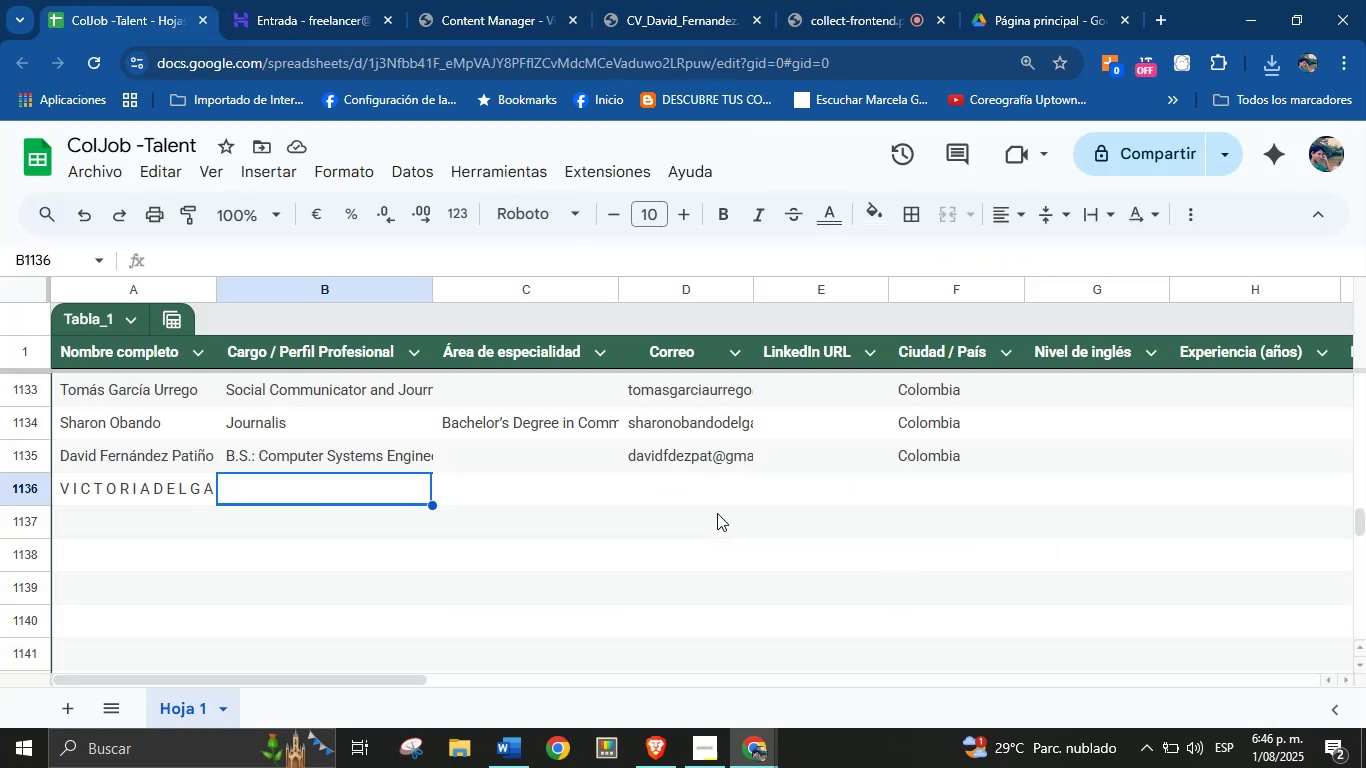 
left_click([707, 490])
 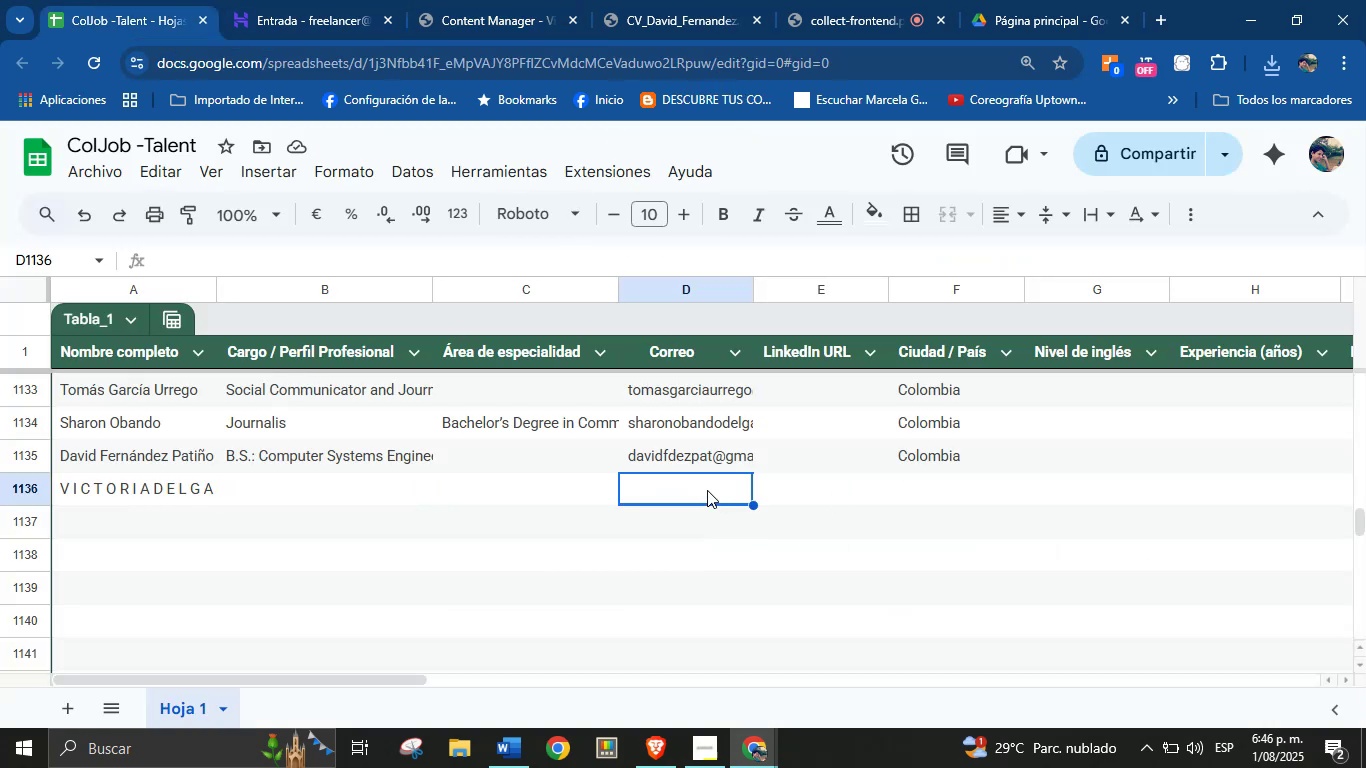 
key(Control+V)
 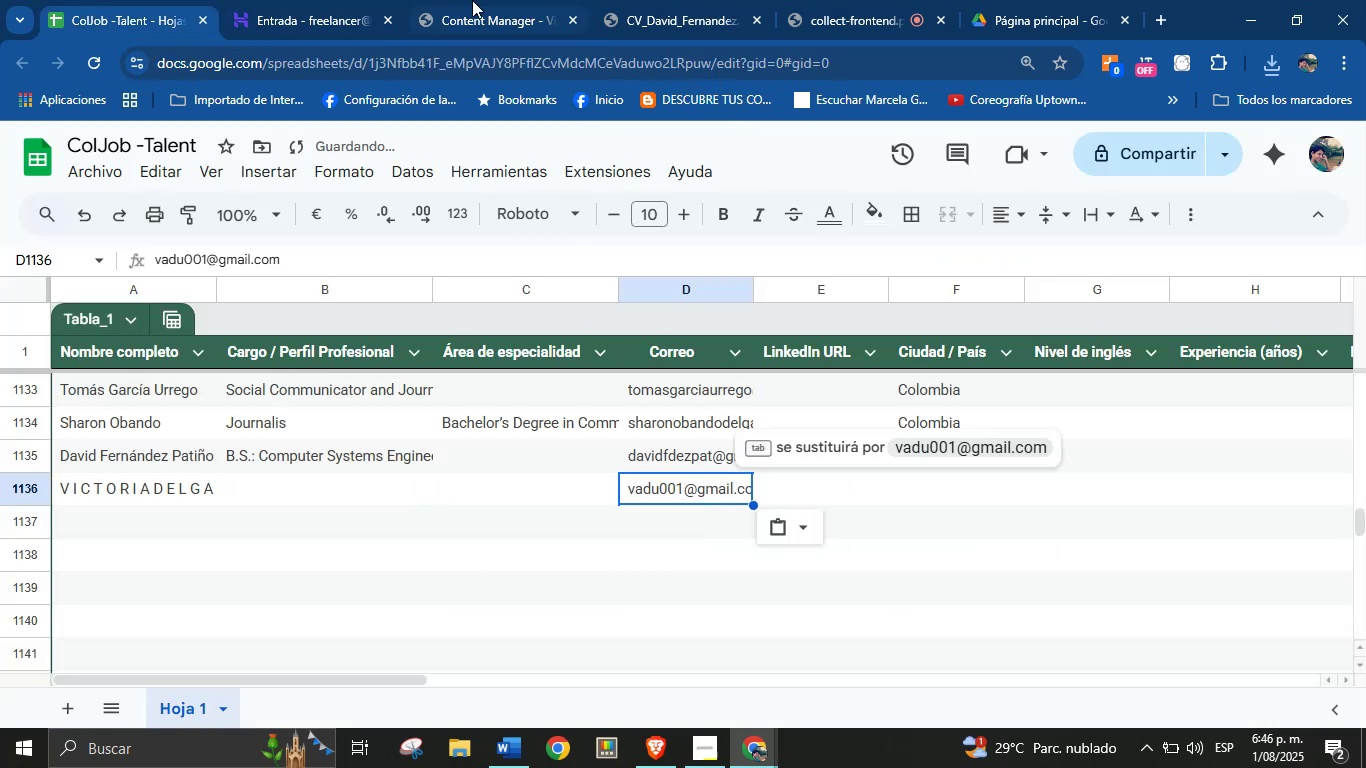 
left_click([472, 0])
 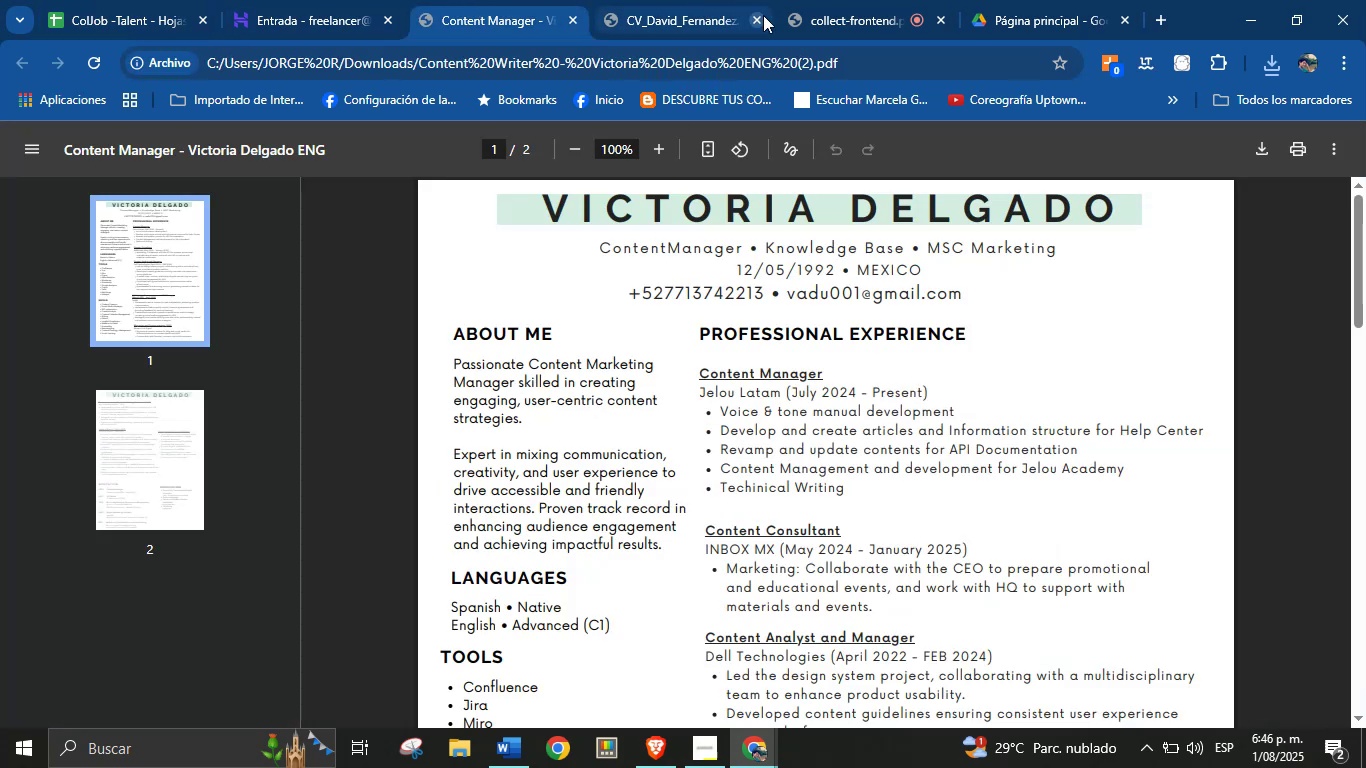 
left_click([756, 19])
 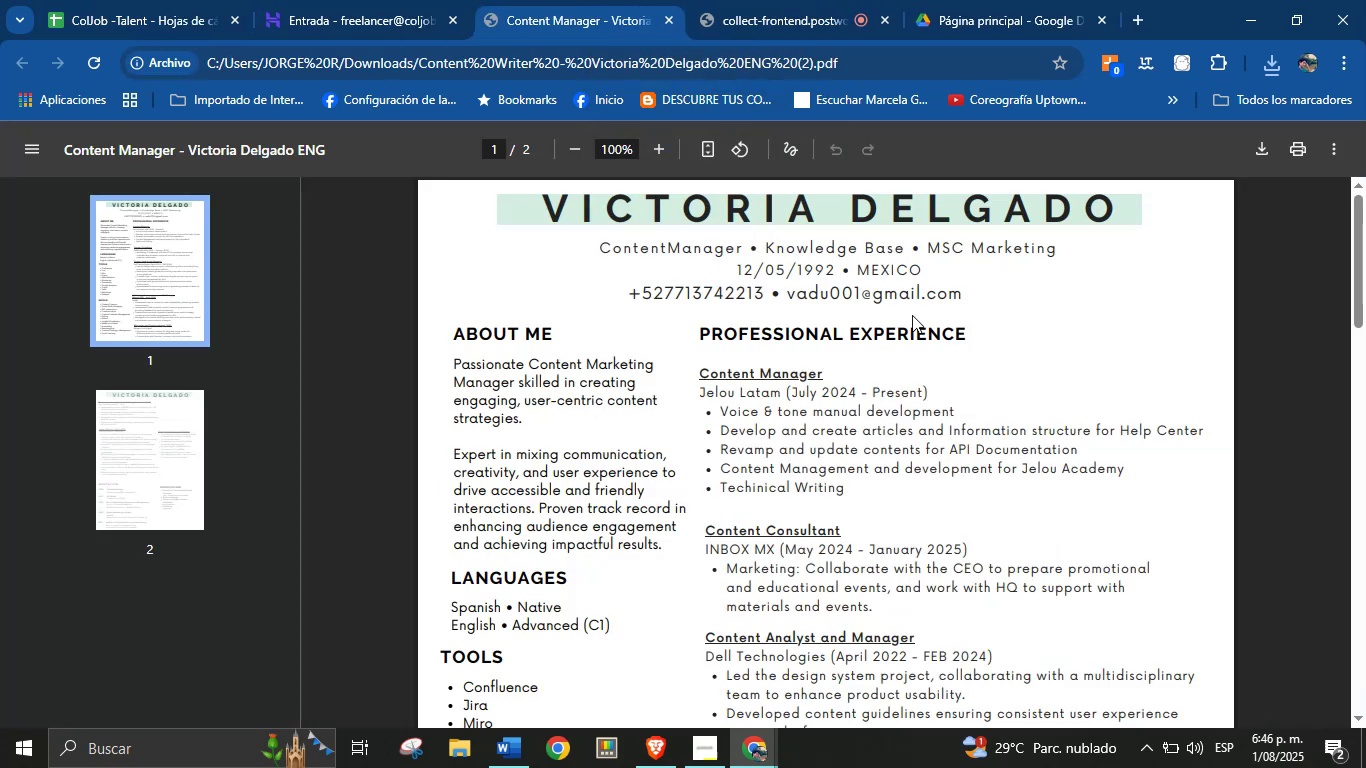 
left_click([931, 292])
 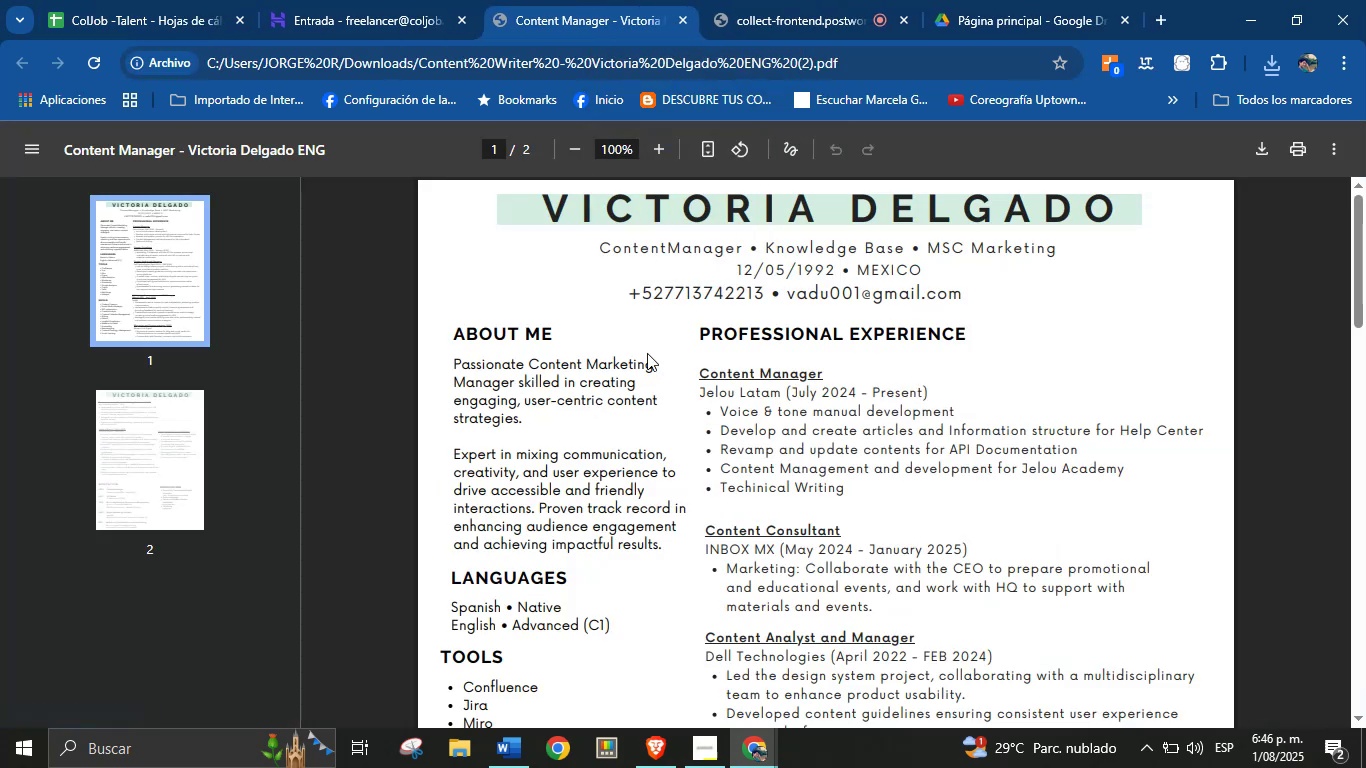 
left_click([628, 393])
 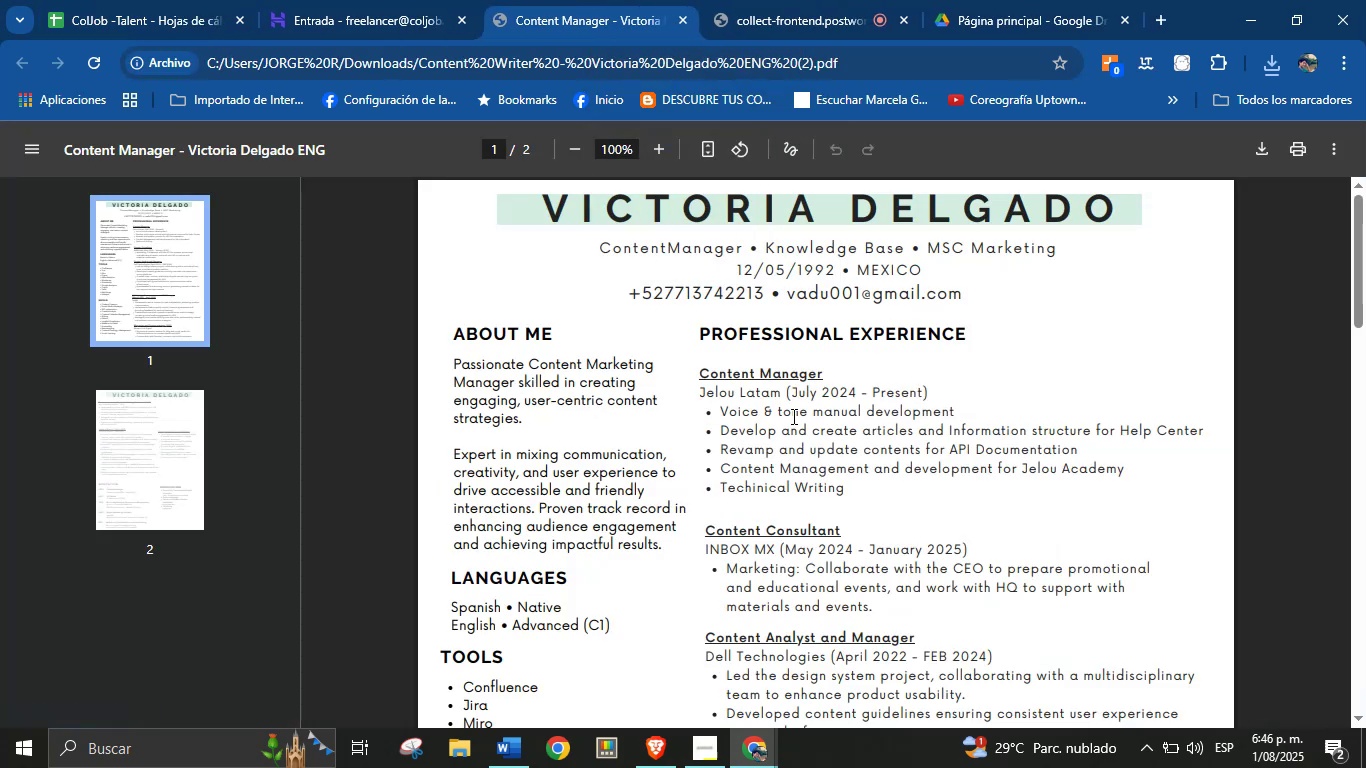 
scroll: coordinate [785, 466], scroll_direction: down, amount: 13.0
 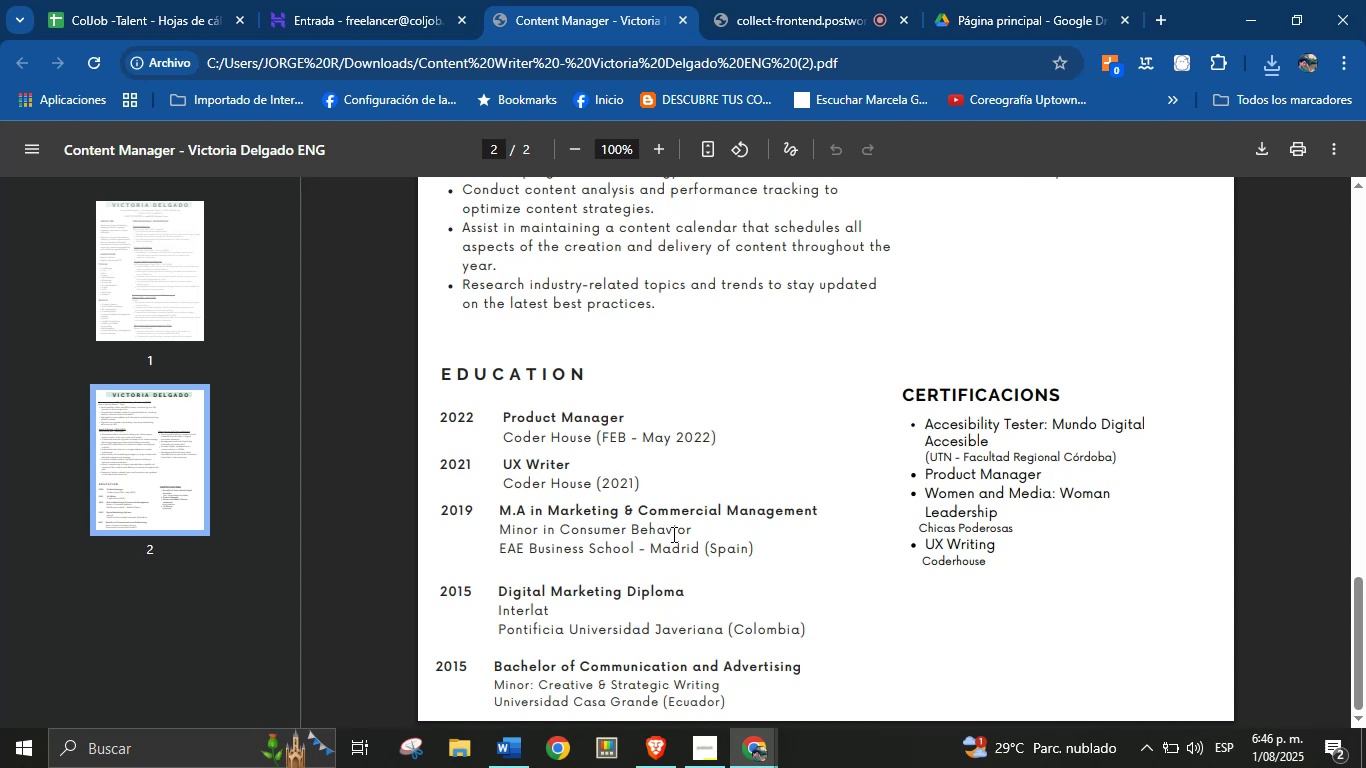 
wait(10.17)
 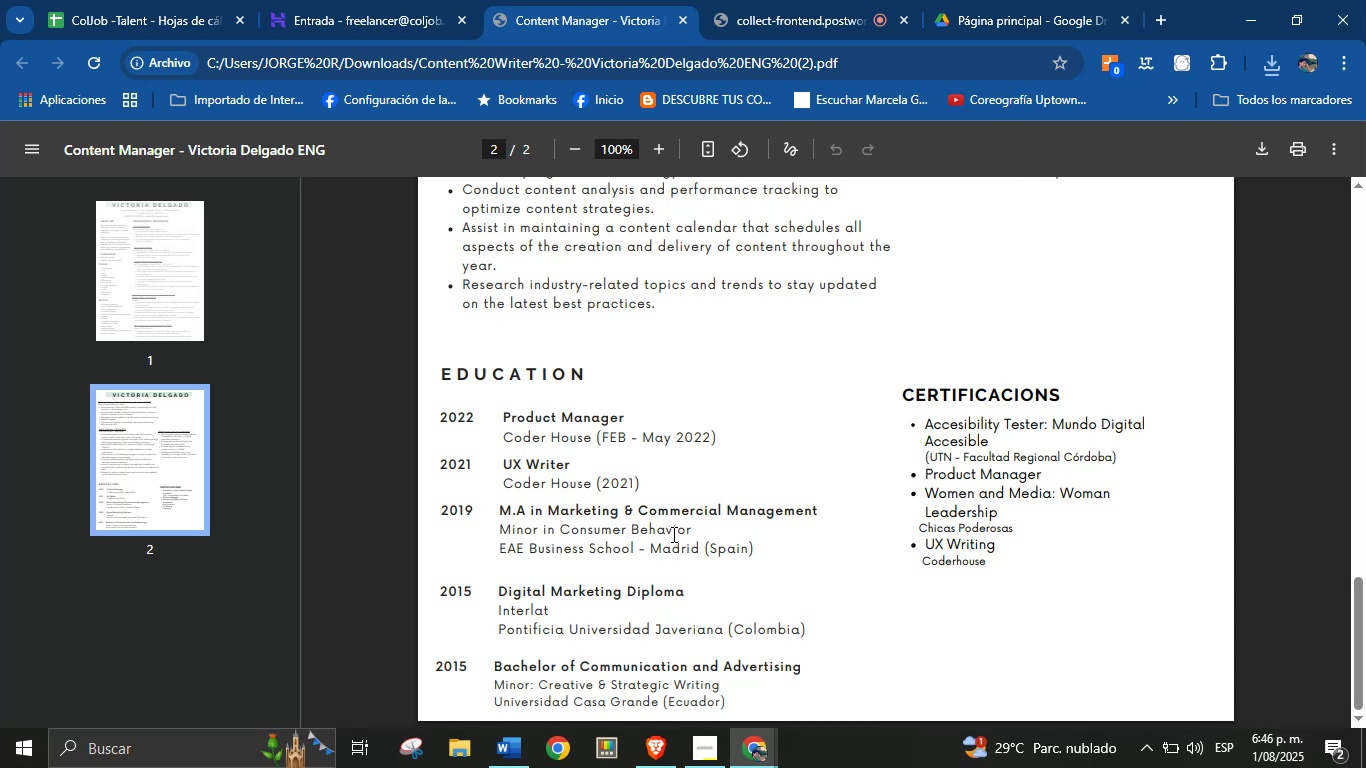 
key(Control+C)
 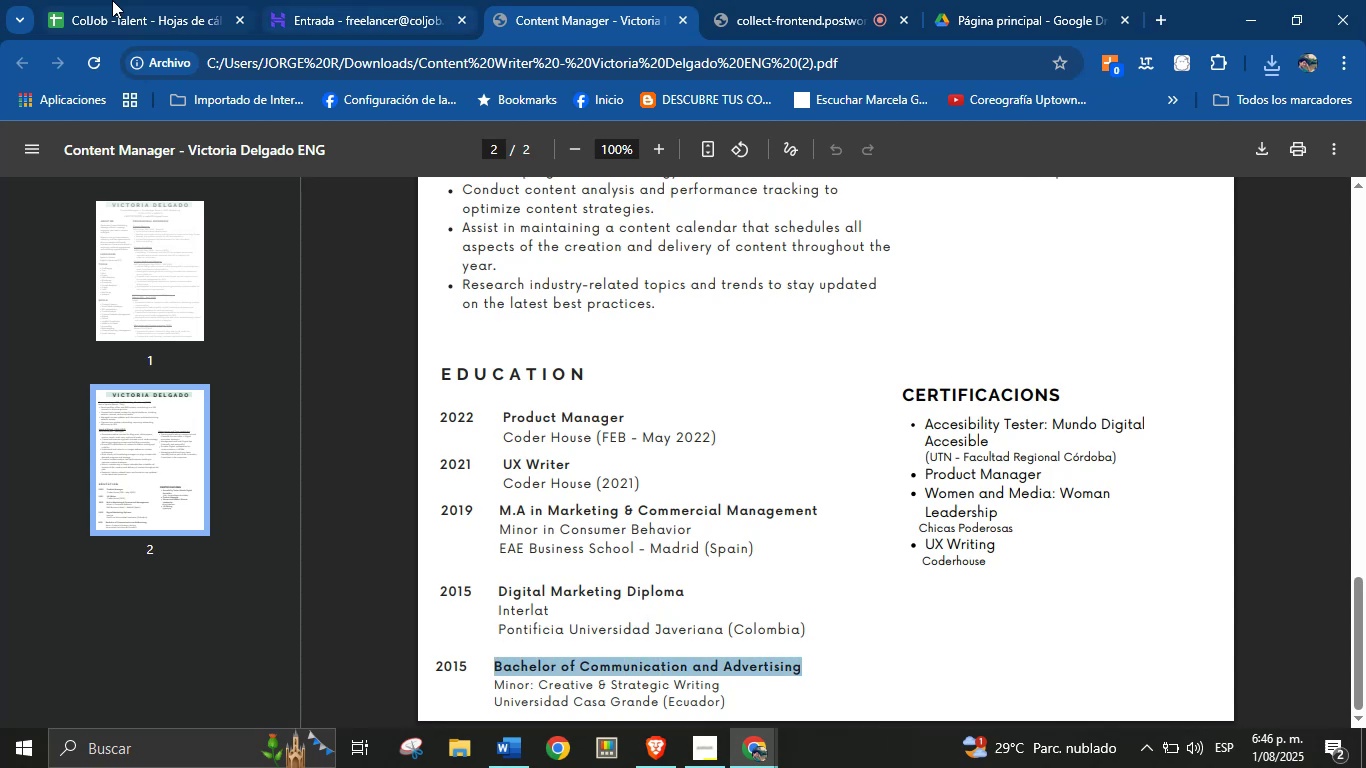 
left_click([112, 0])
 